 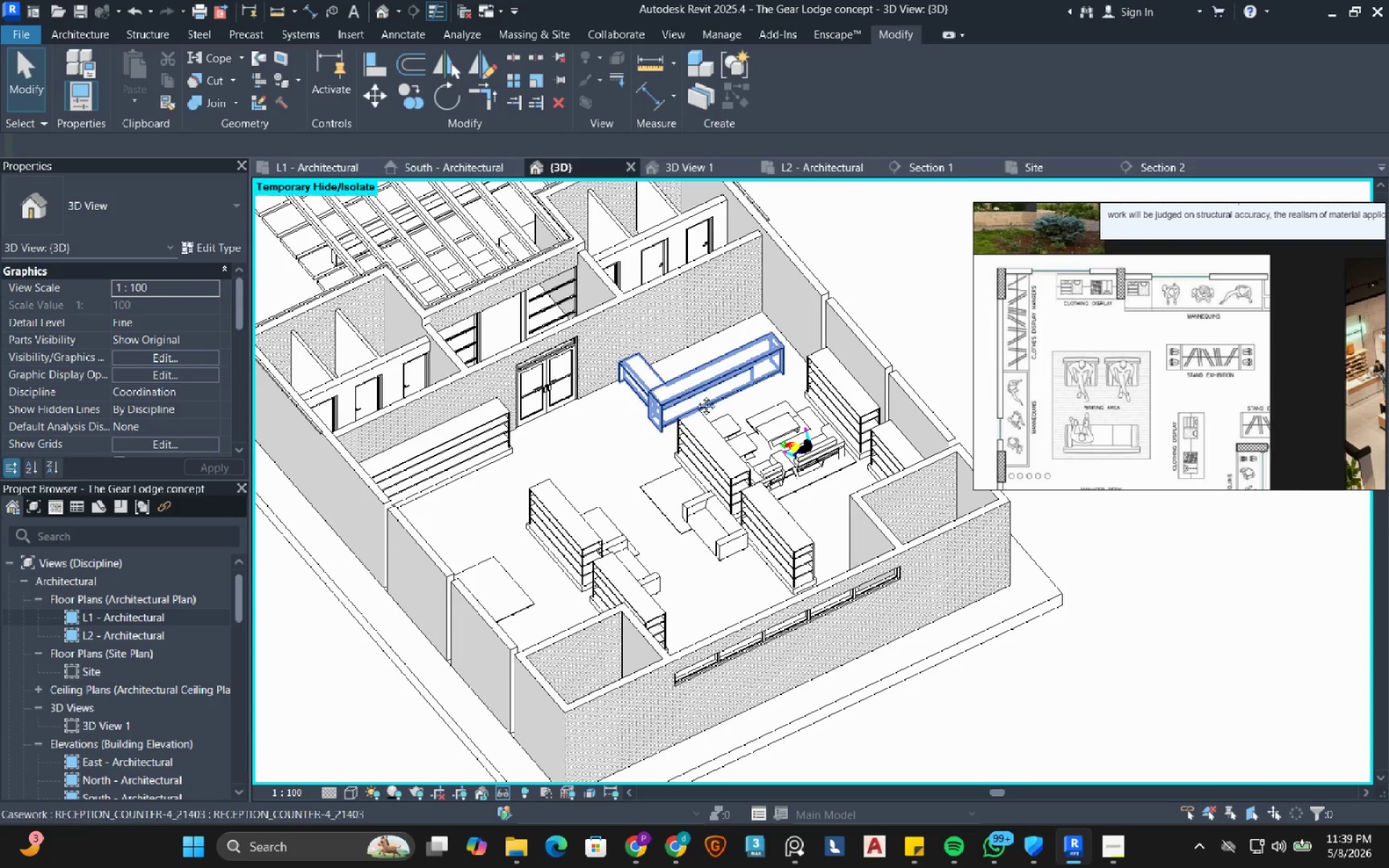 
scroll: coordinate [666, 494], scroll_direction: up, amount: 3.0
 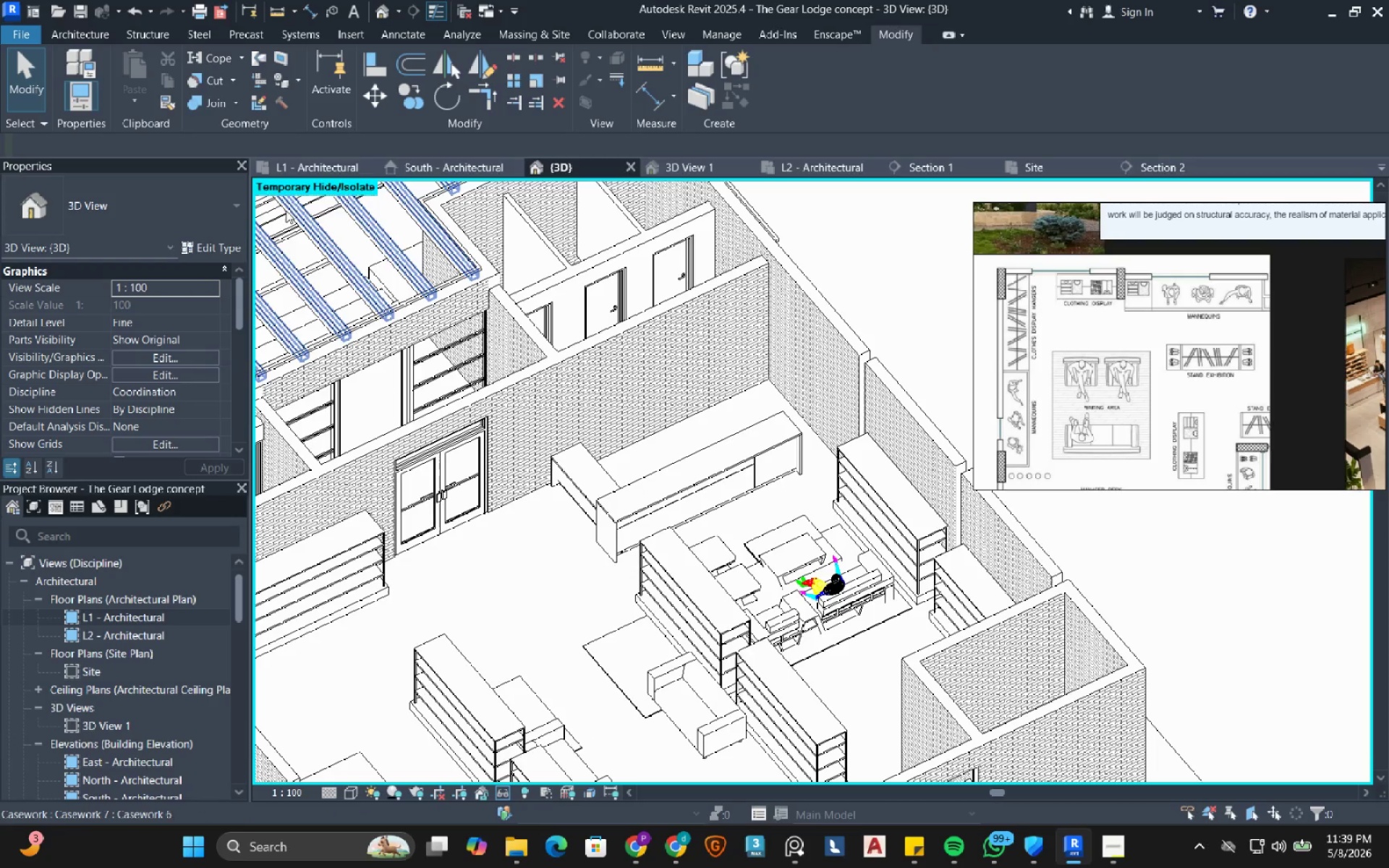 
left_click([307, 160])
 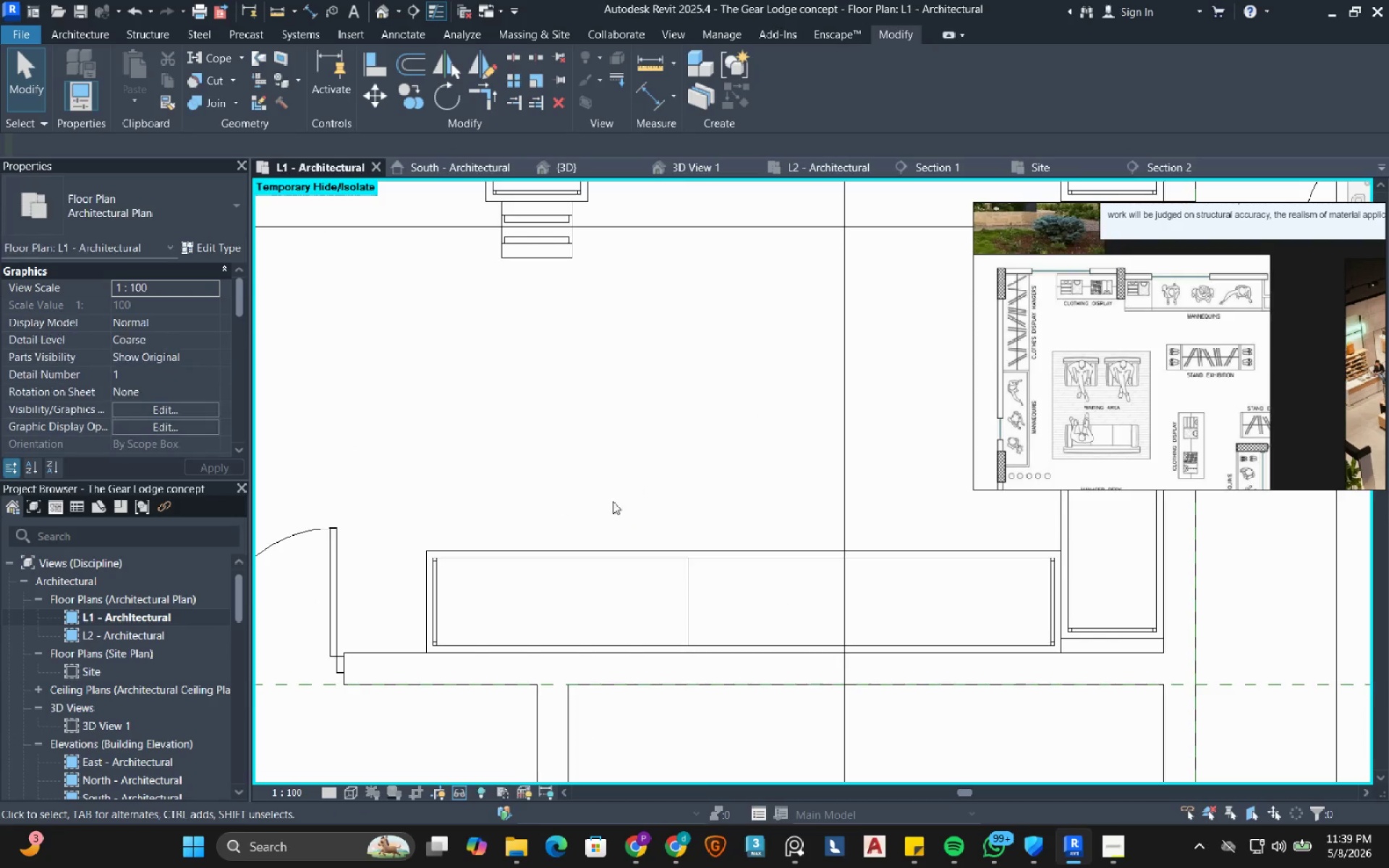 
scroll: coordinate [616, 511], scroll_direction: down, amount: 8.0
 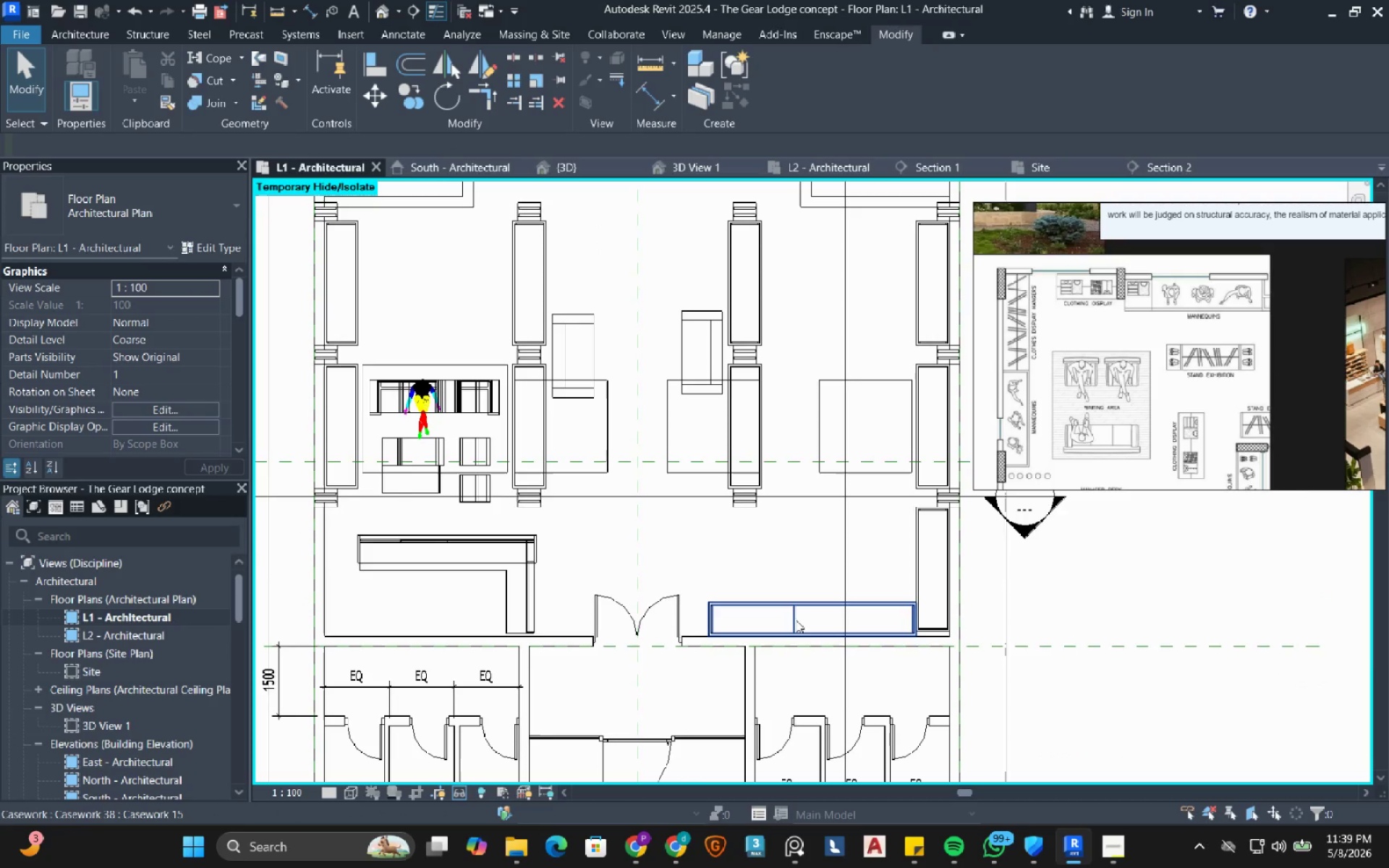 
left_click([796, 620])
 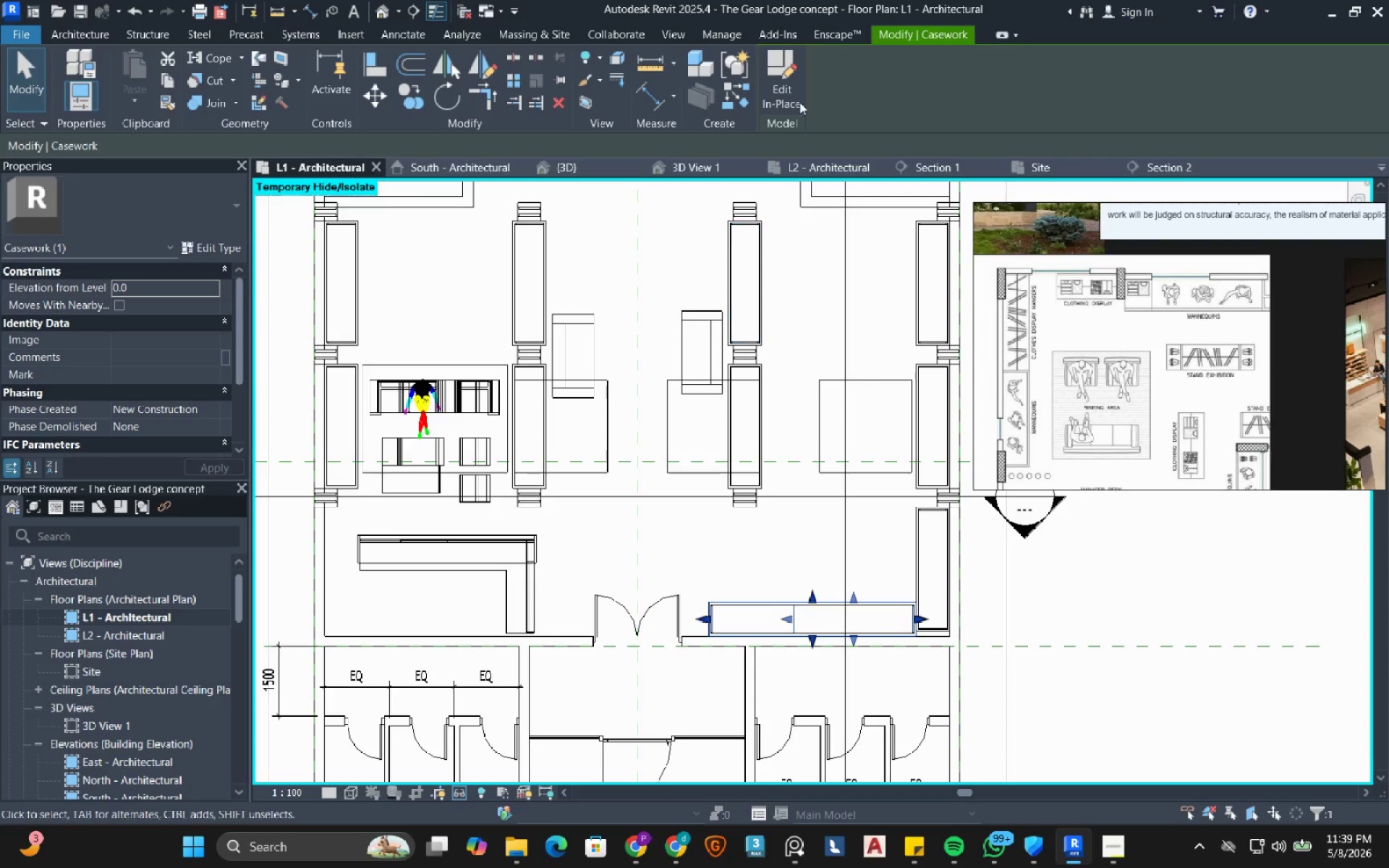 
left_click([762, 77])
 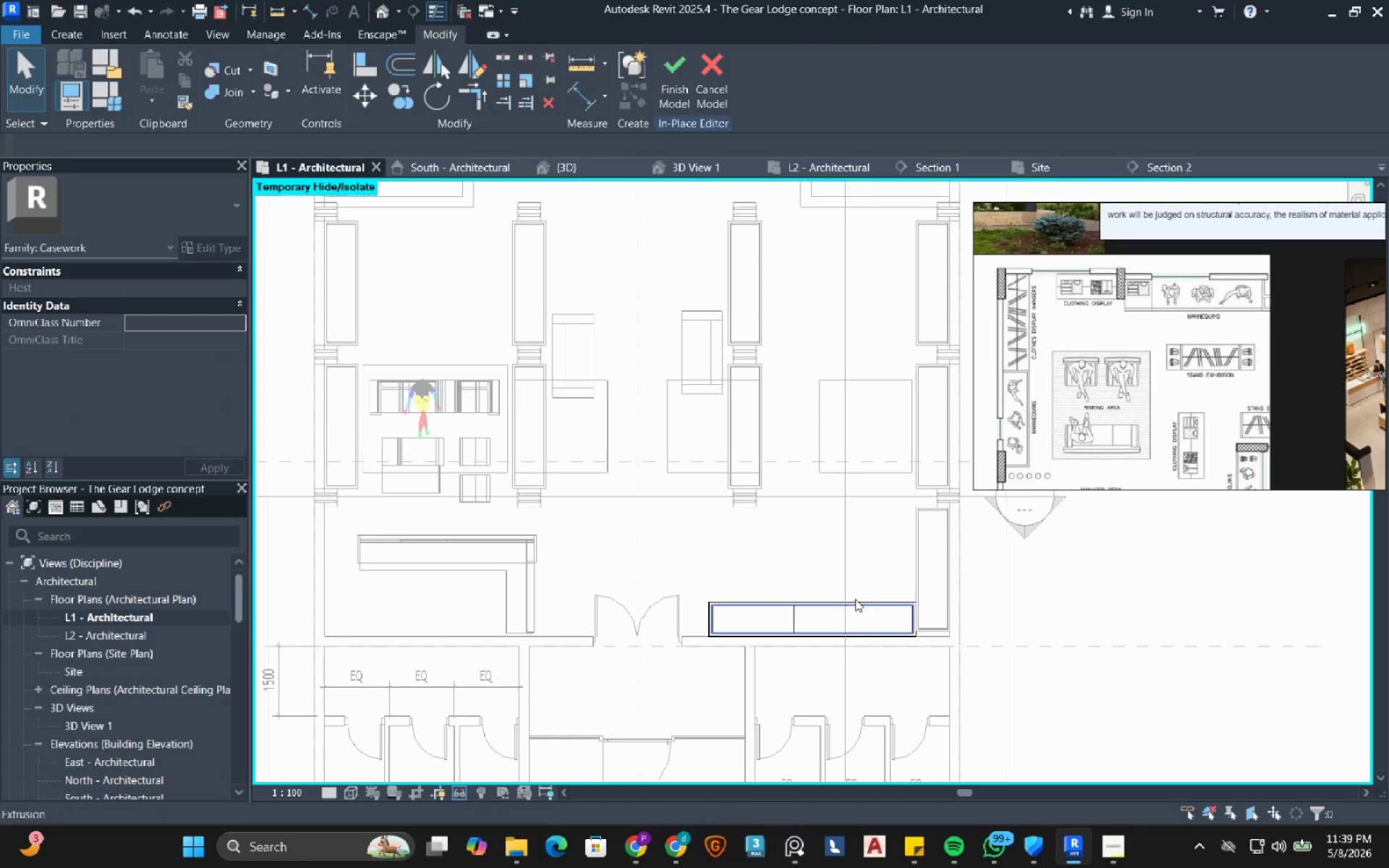 
scroll: coordinate [854, 602], scroll_direction: up, amount: 6.0
 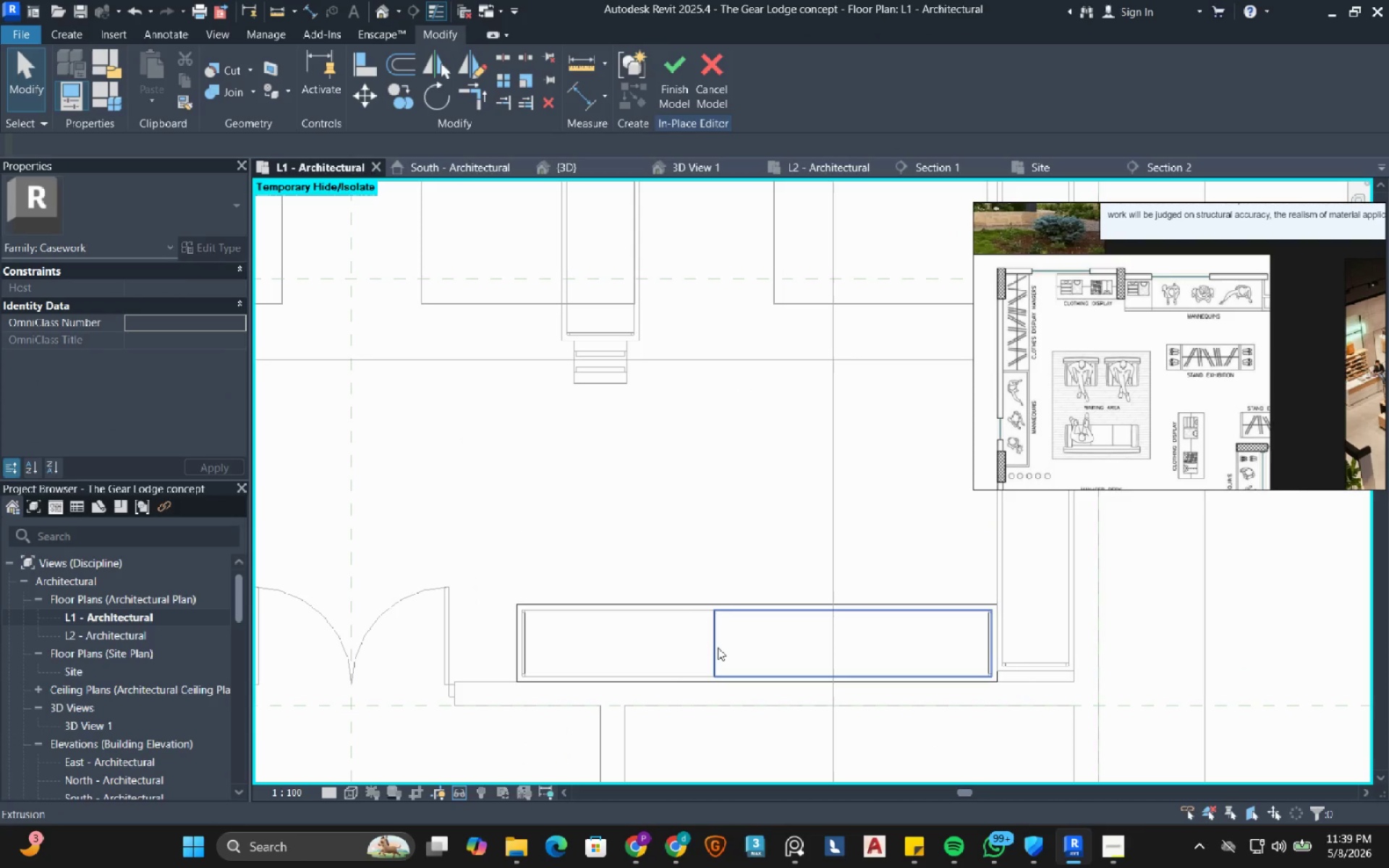 
left_click([718, 647])
 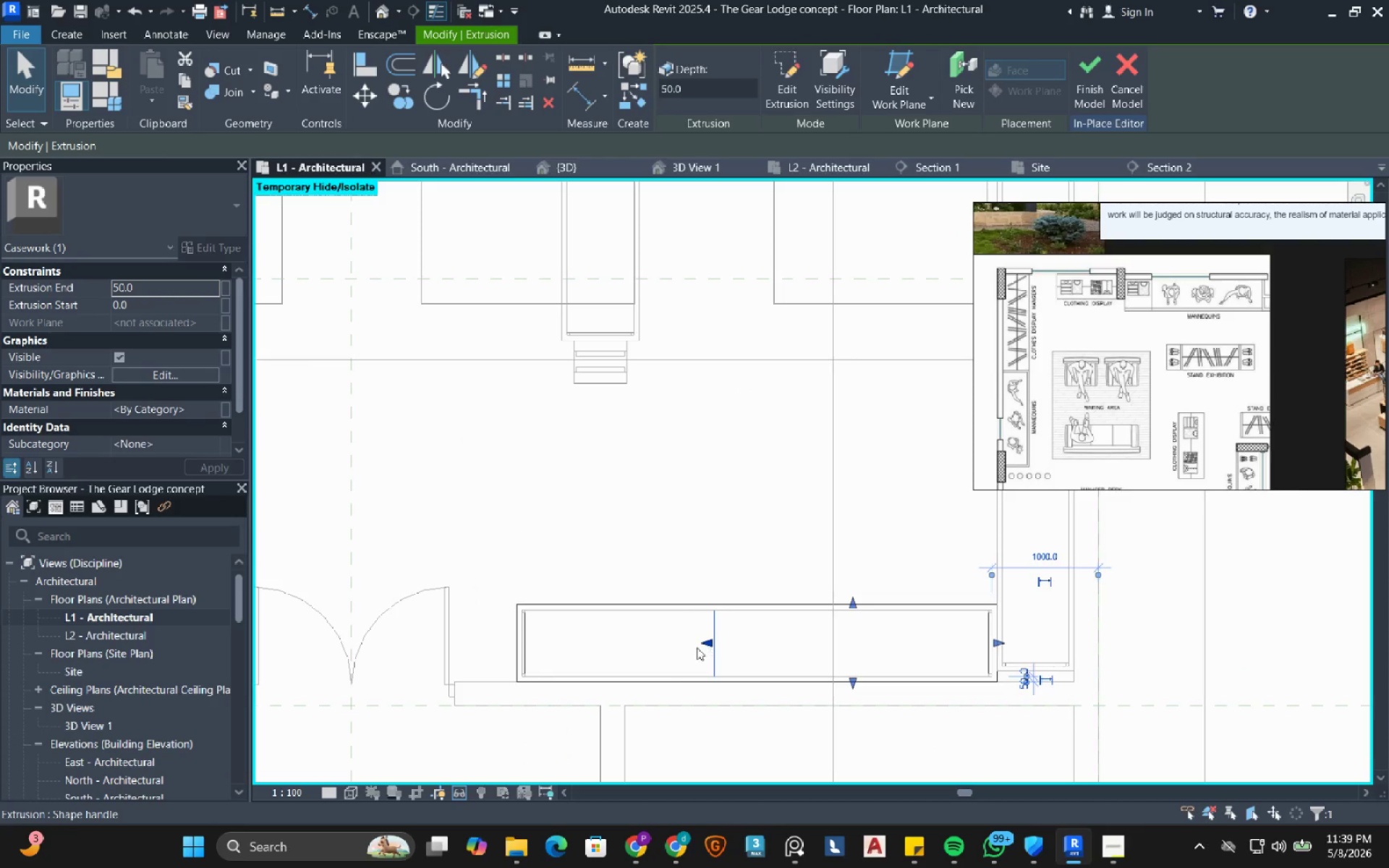 
scroll: coordinate [556, 648], scroll_direction: up, amount: 3.0
 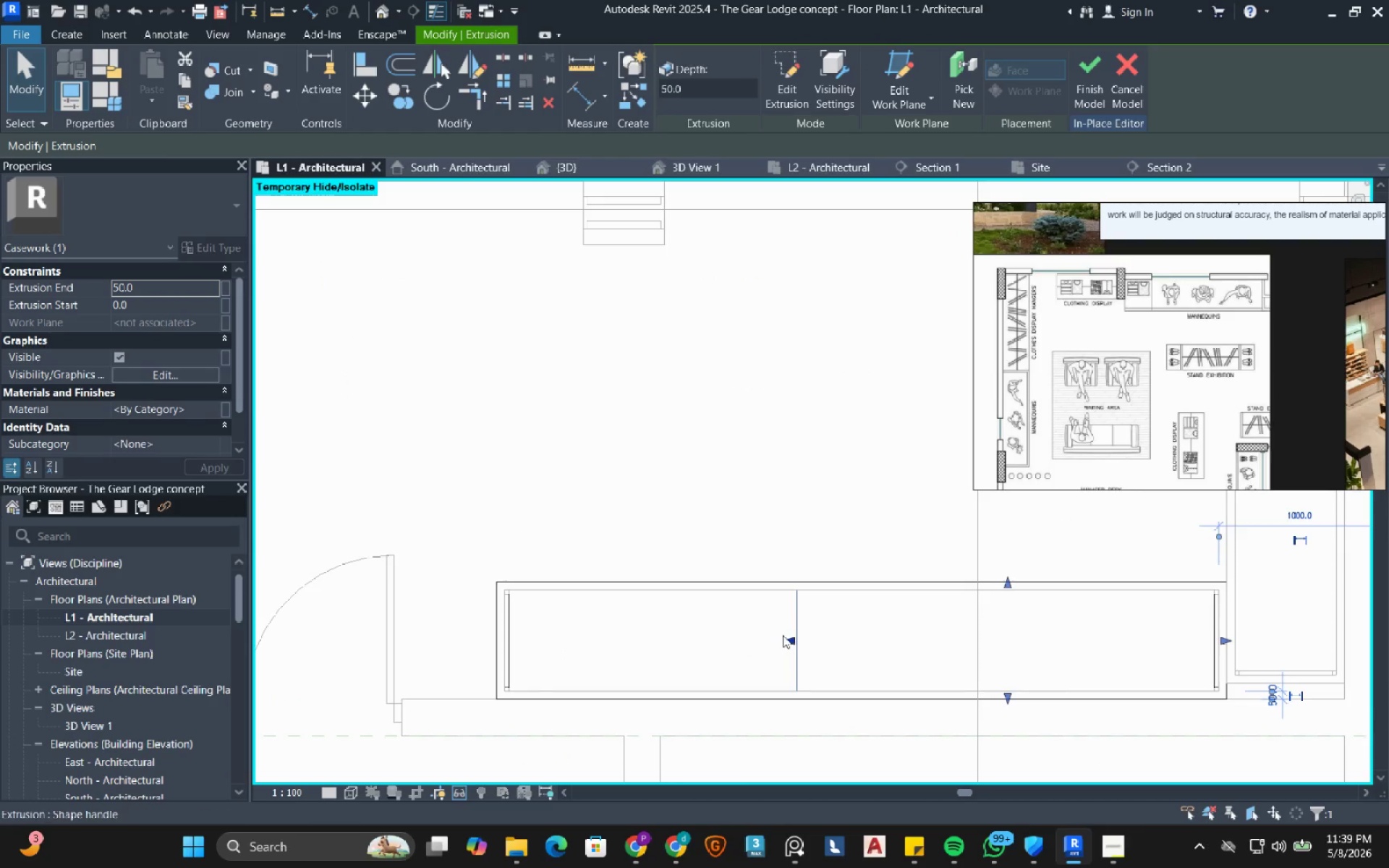 
left_click_drag(start_coordinate=[788, 639], to_coordinate=[514, 660])
 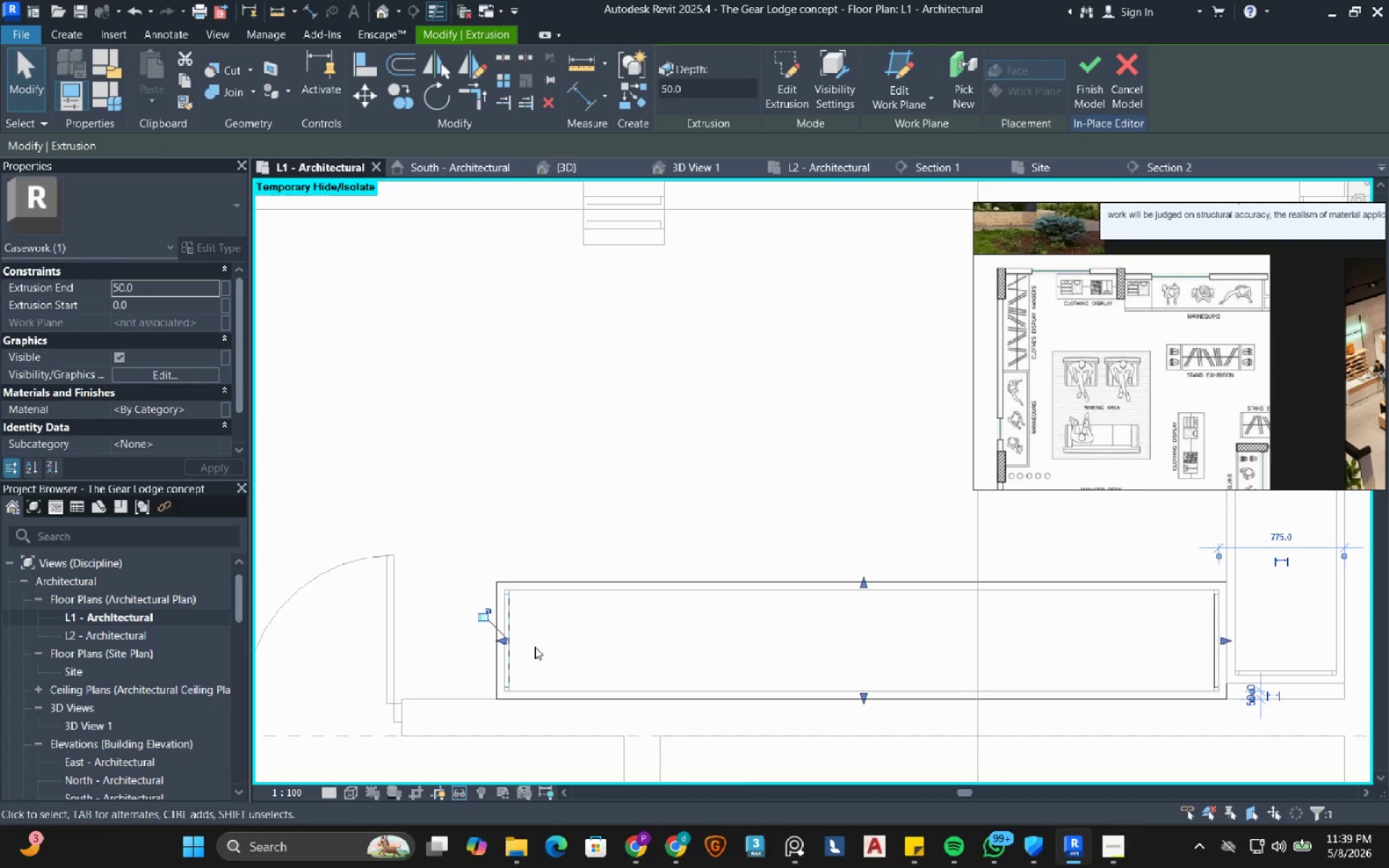 
scroll: coordinate [534, 666], scroll_direction: down, amount: 7.0
 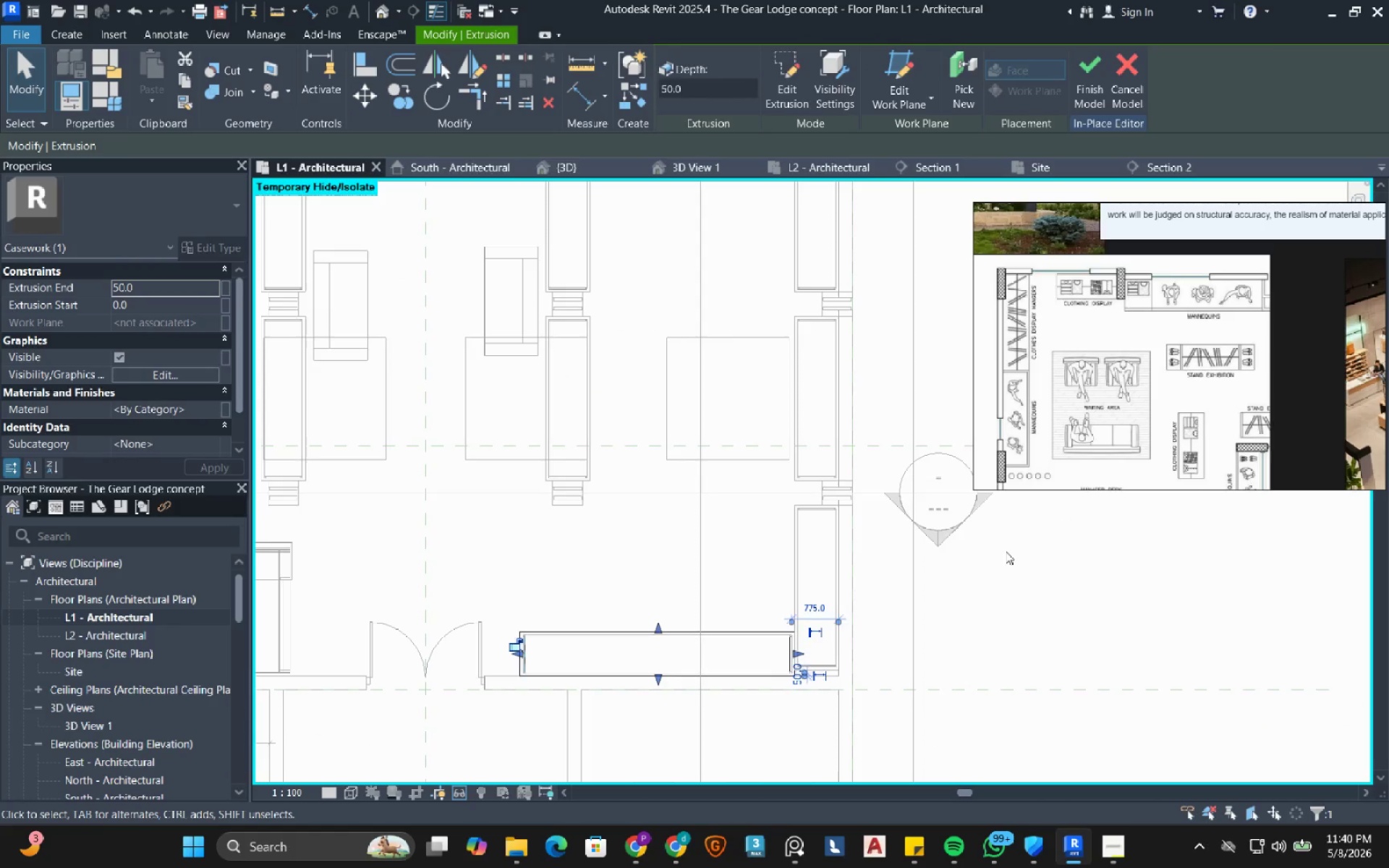 
left_click([1006, 551])
 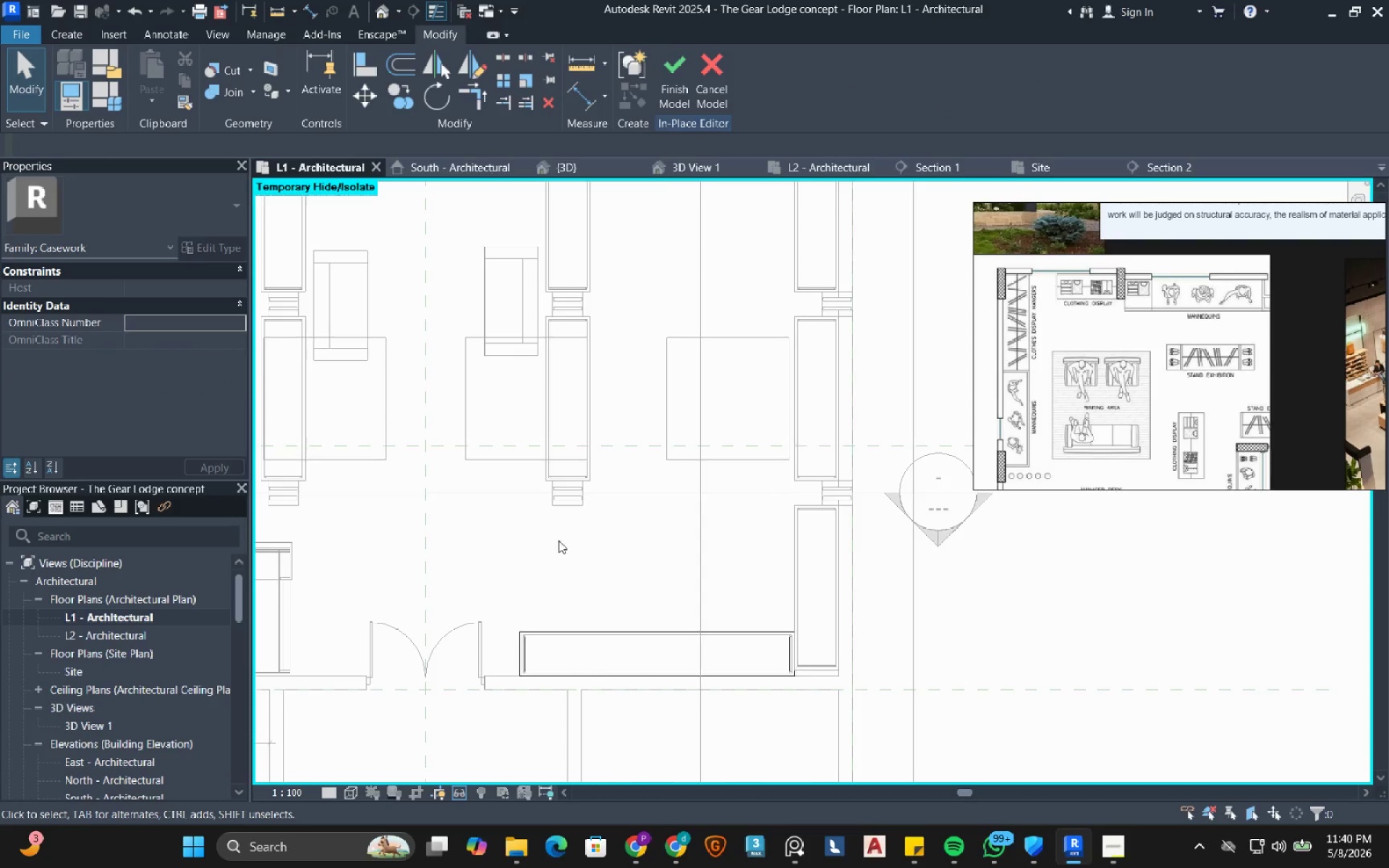 
scroll: coordinate [550, 540], scroll_direction: down, amount: 3.0
 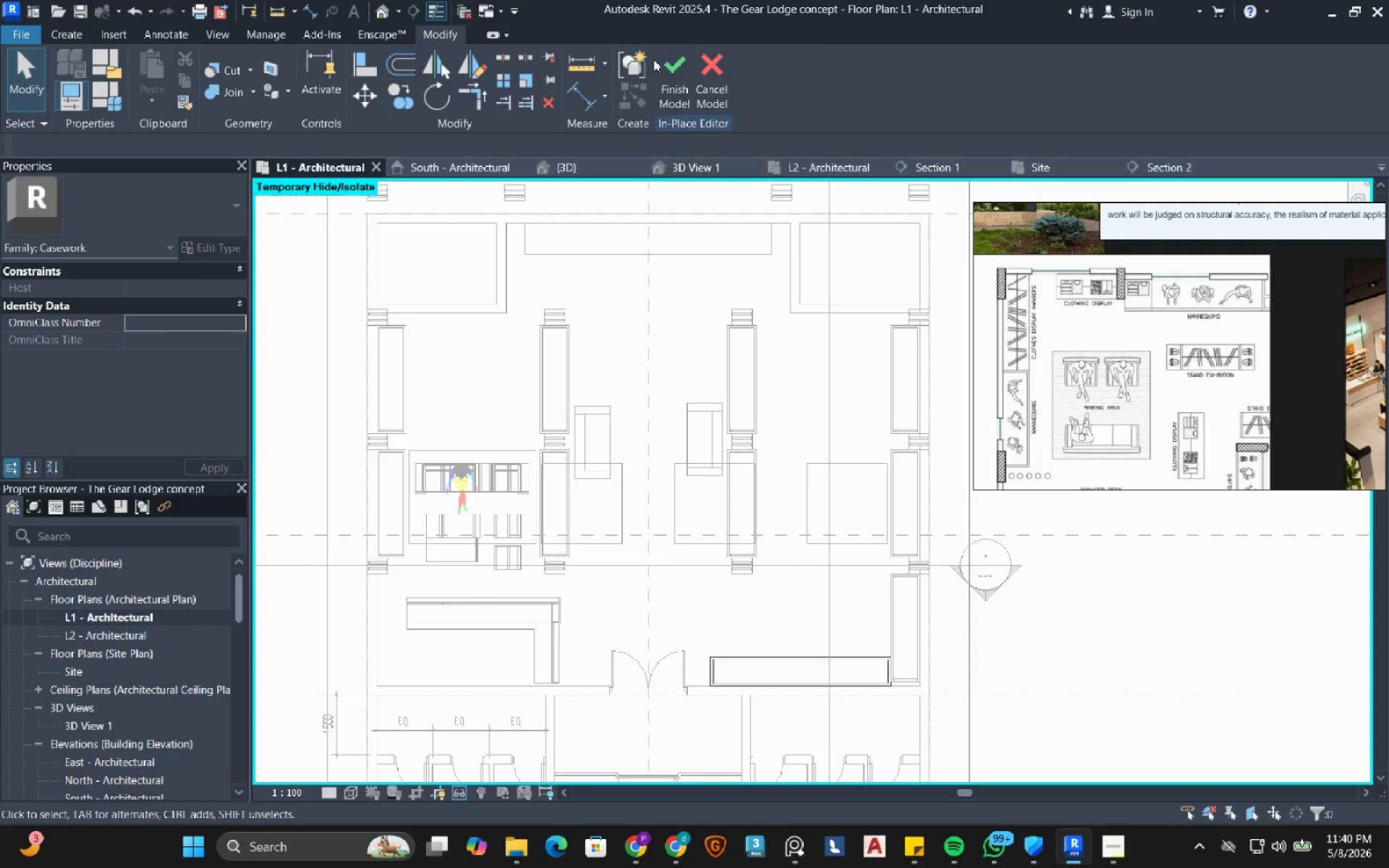 
left_click([665, 85])
 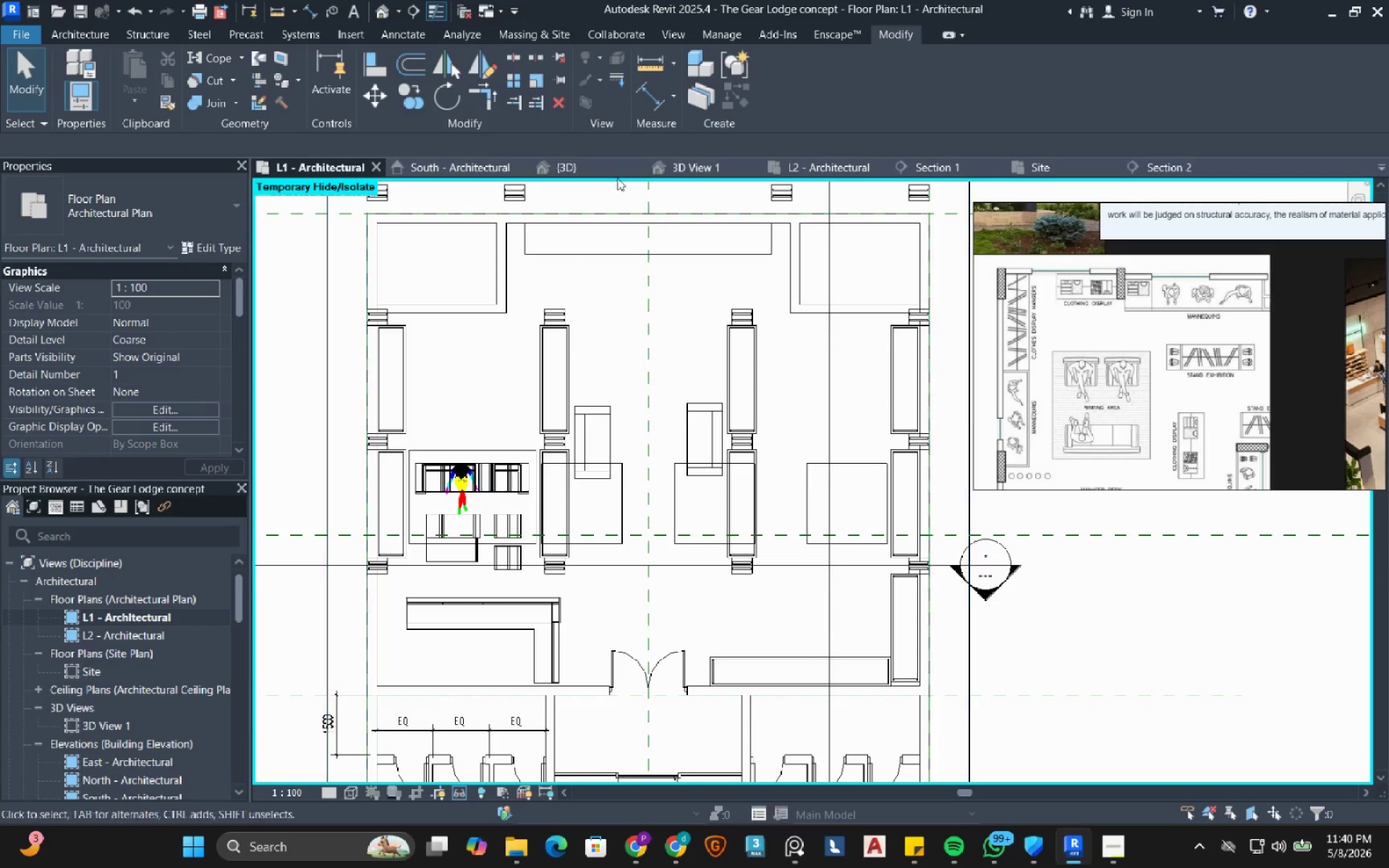 
left_click([567, 167])
 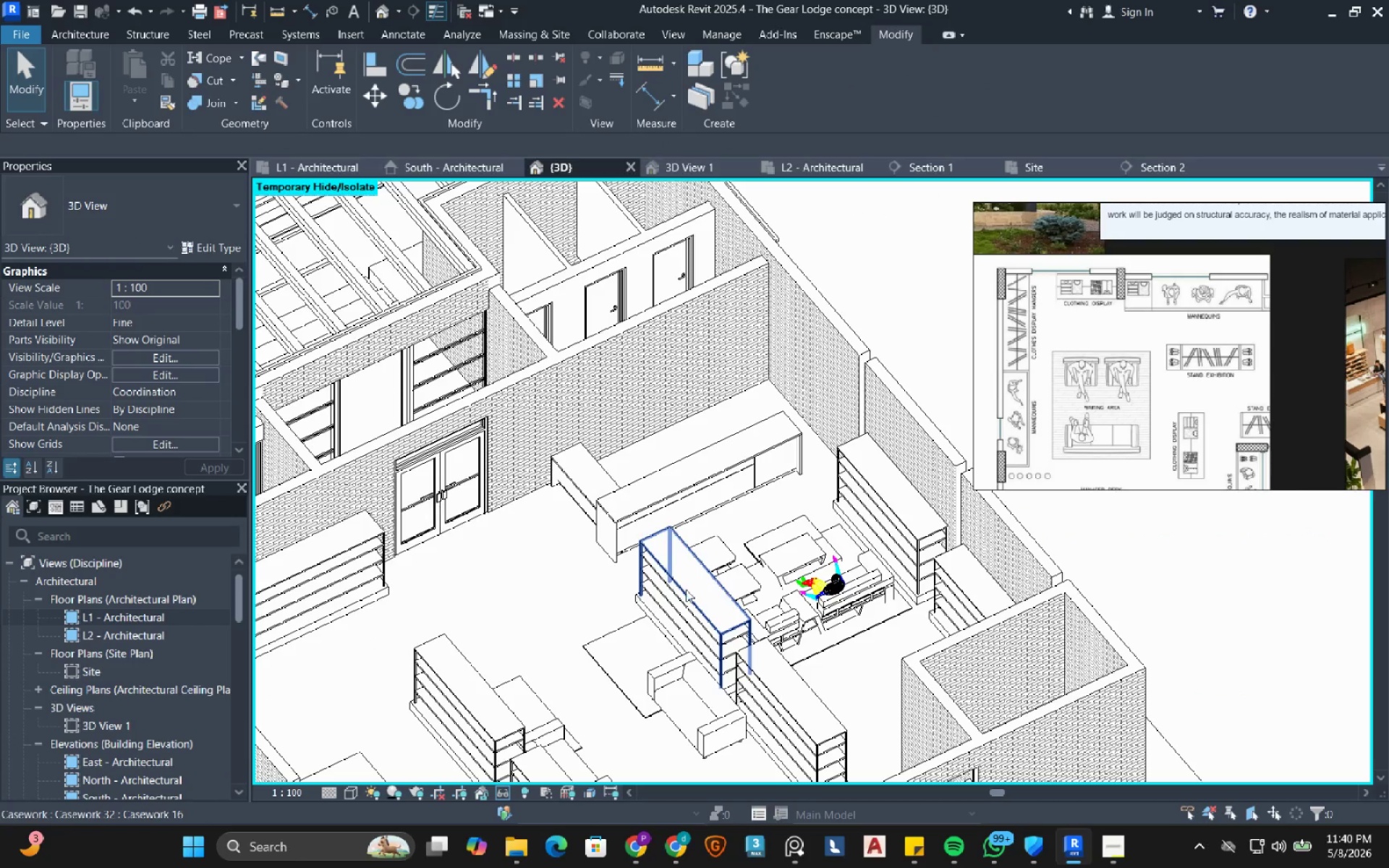 
scroll: coordinate [587, 582], scroll_direction: down, amount: 1.0
 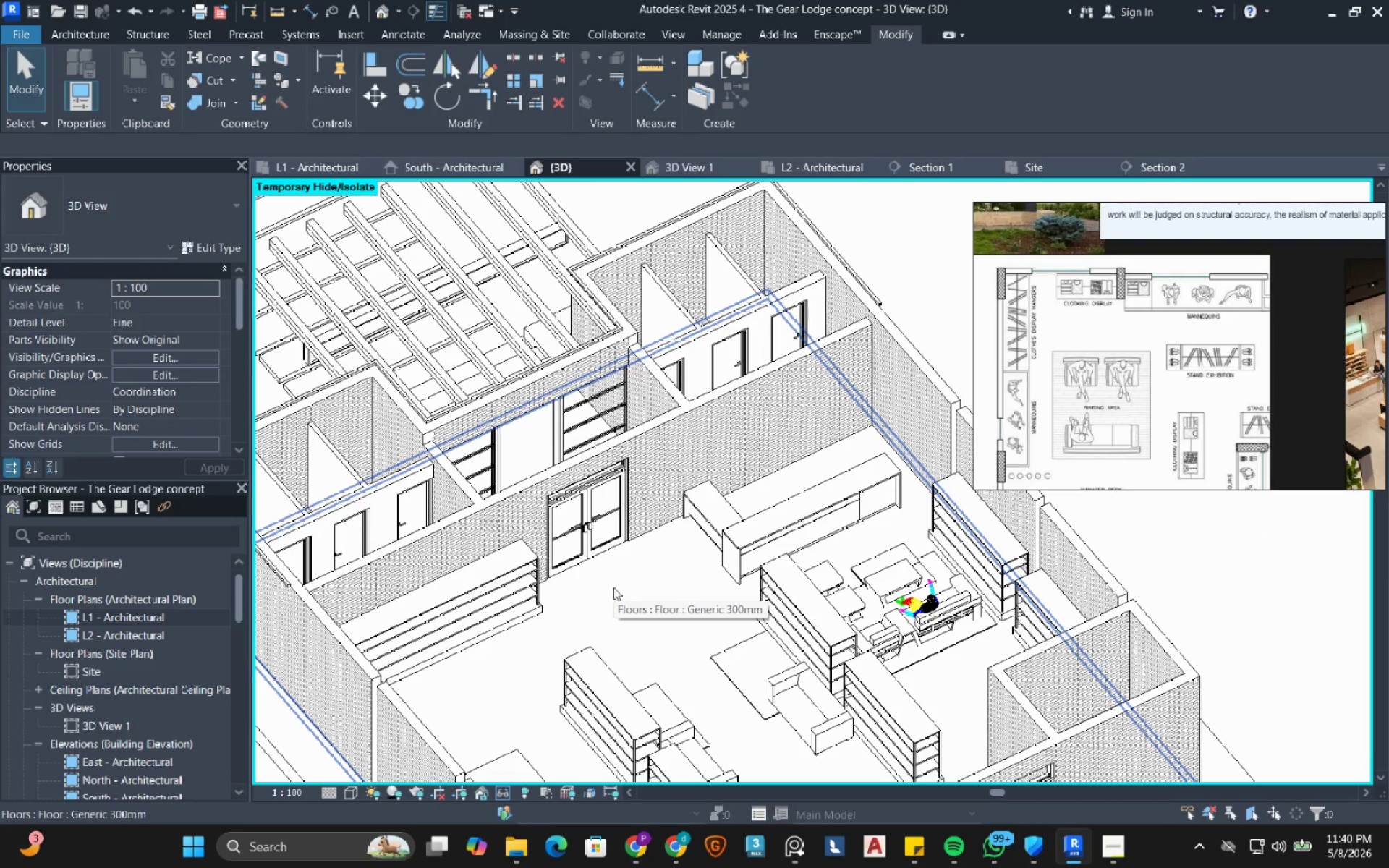 
wait(6.76)
 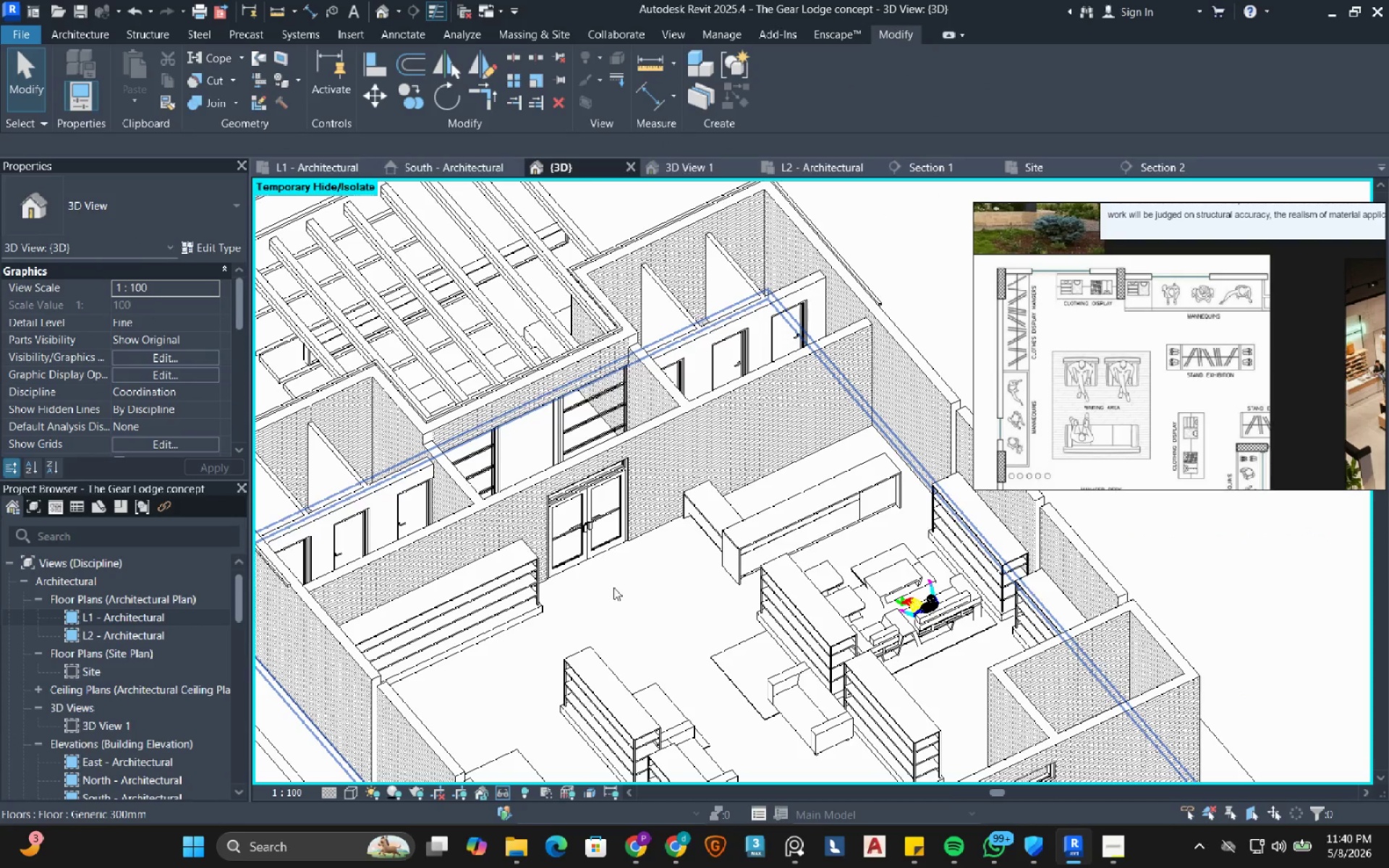 
scroll: coordinate [613, 587], scroll_direction: down, amount: 2.0
 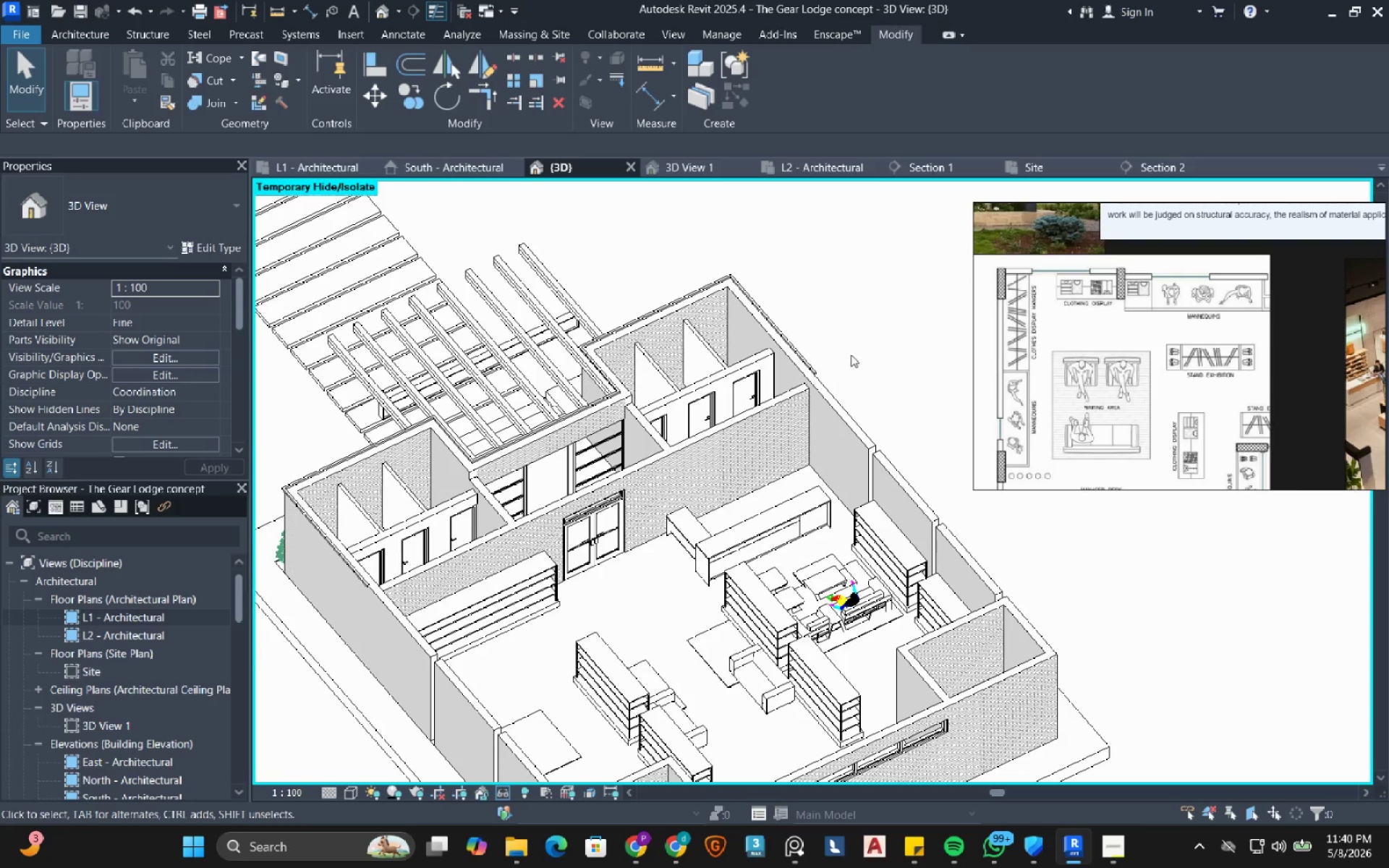 
left_click([854, 348])
 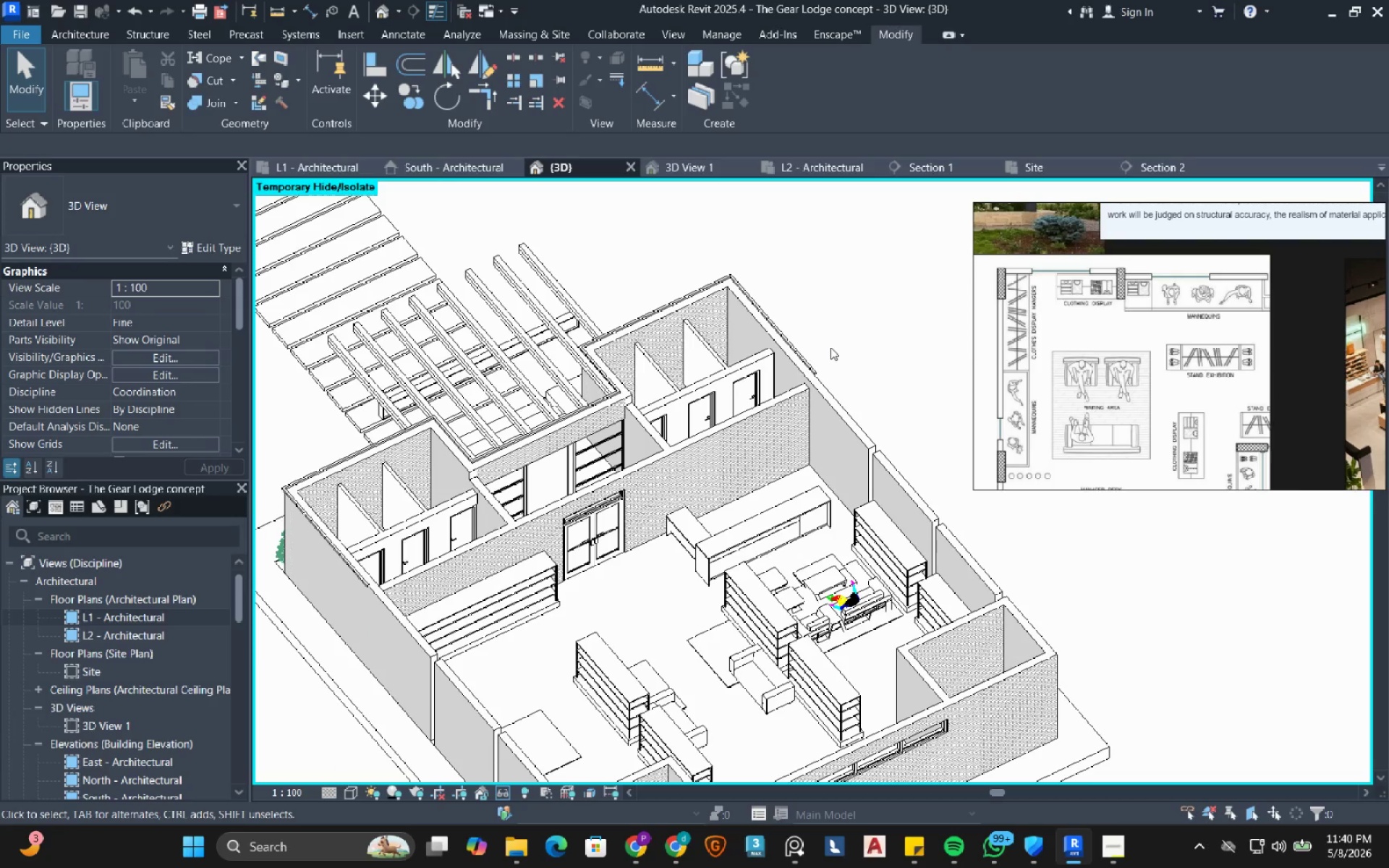 
wait(5.66)
 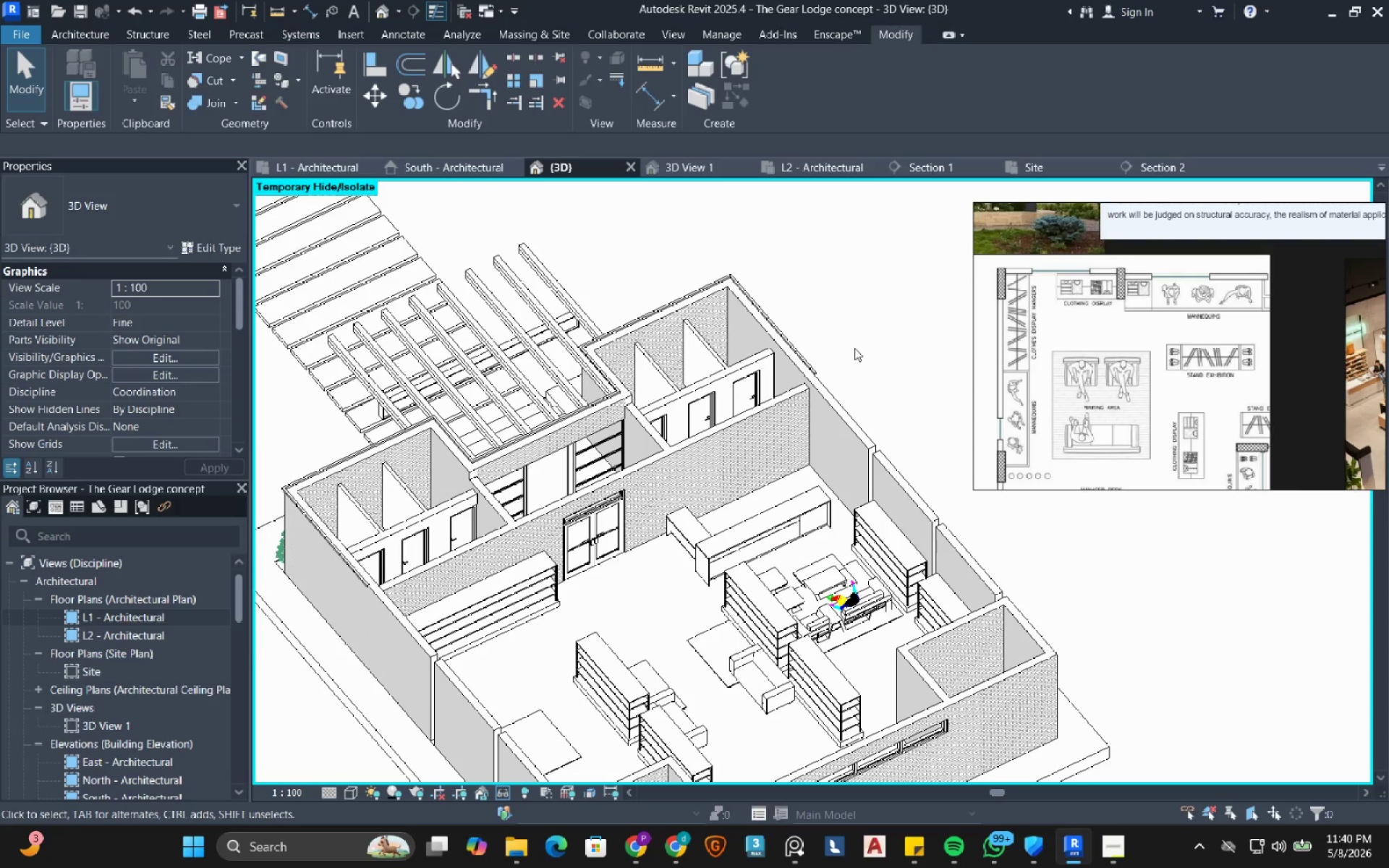 
left_click([645, 480])
 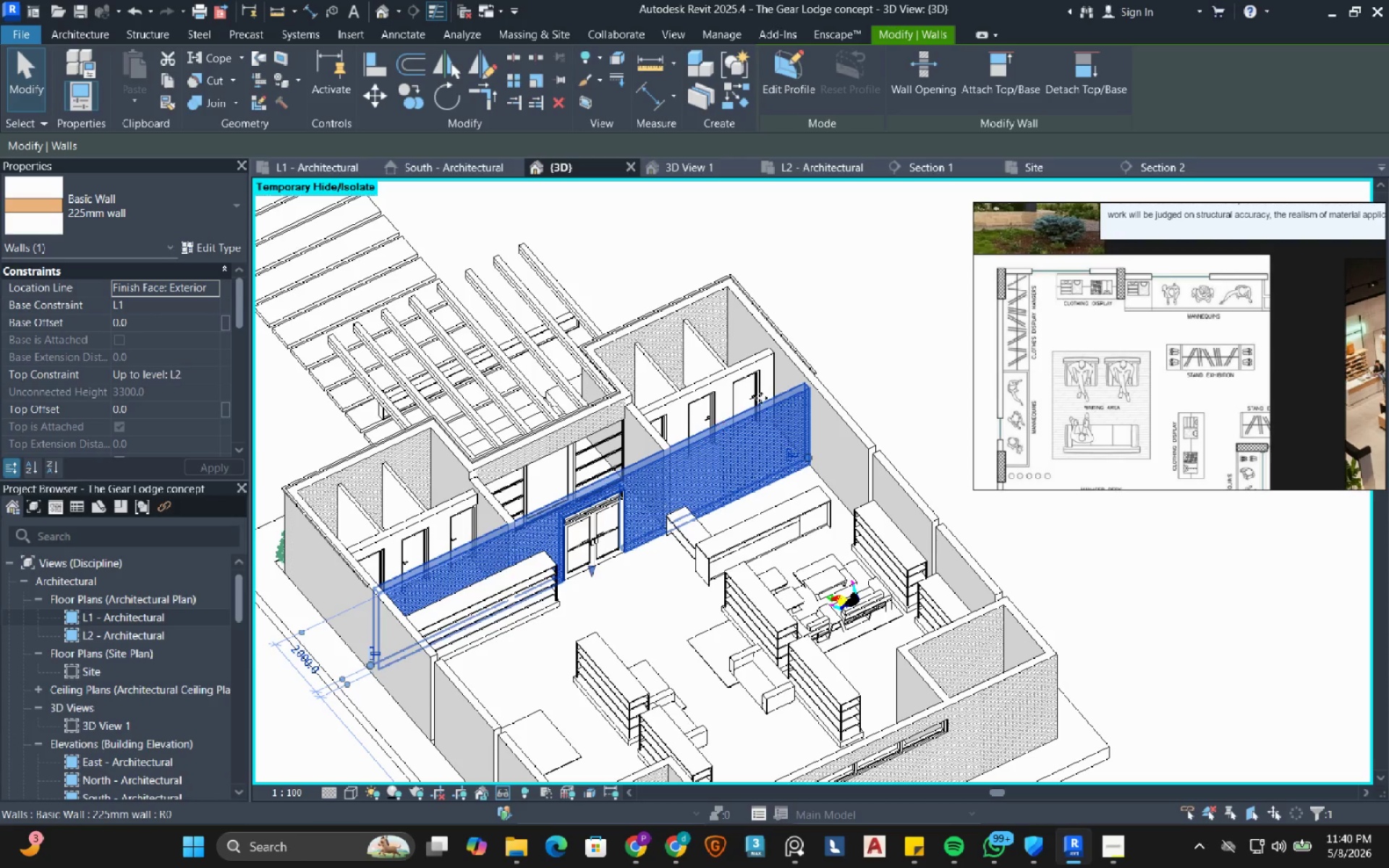 
left_click([885, 302])
 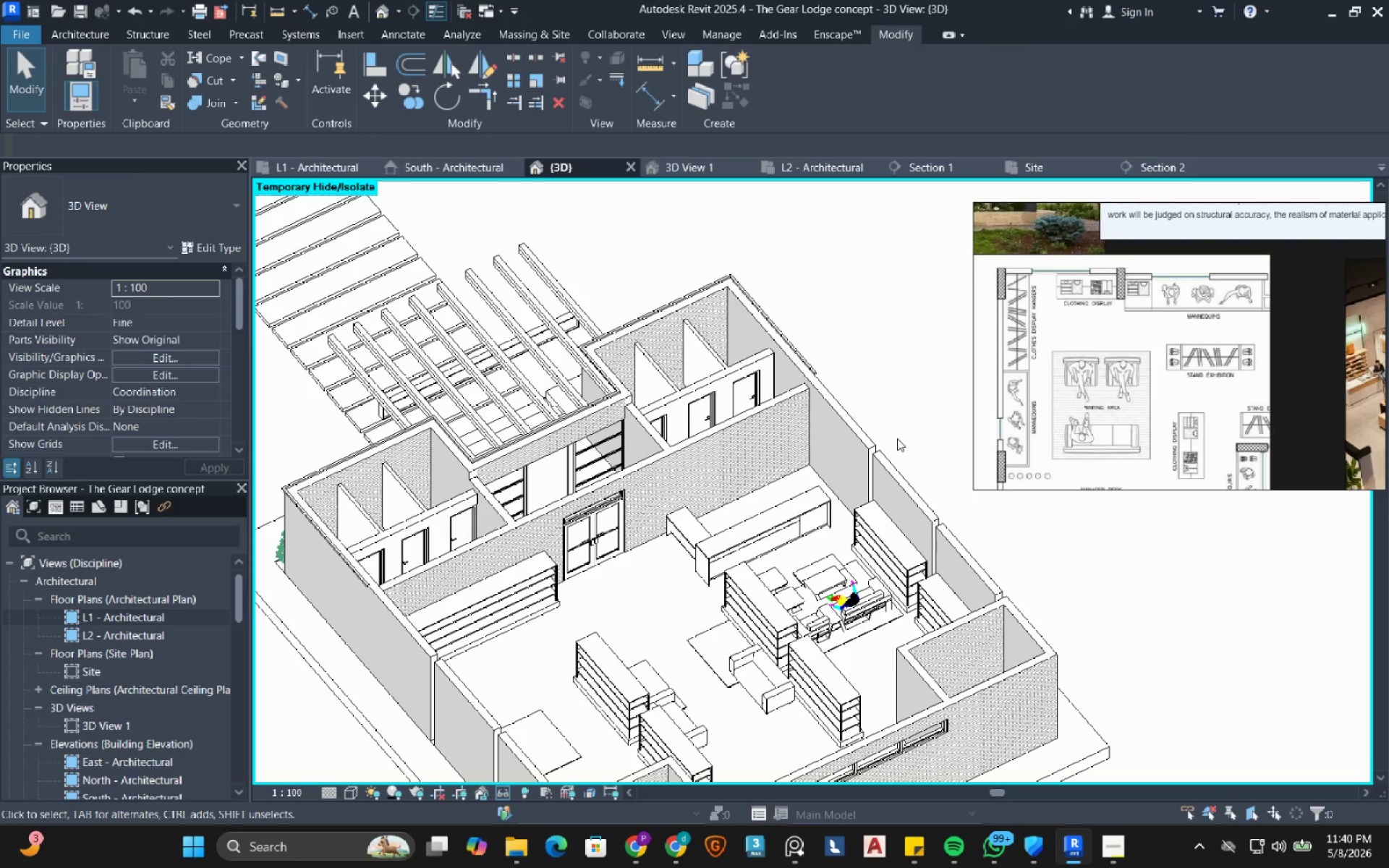 
wait(8.01)
 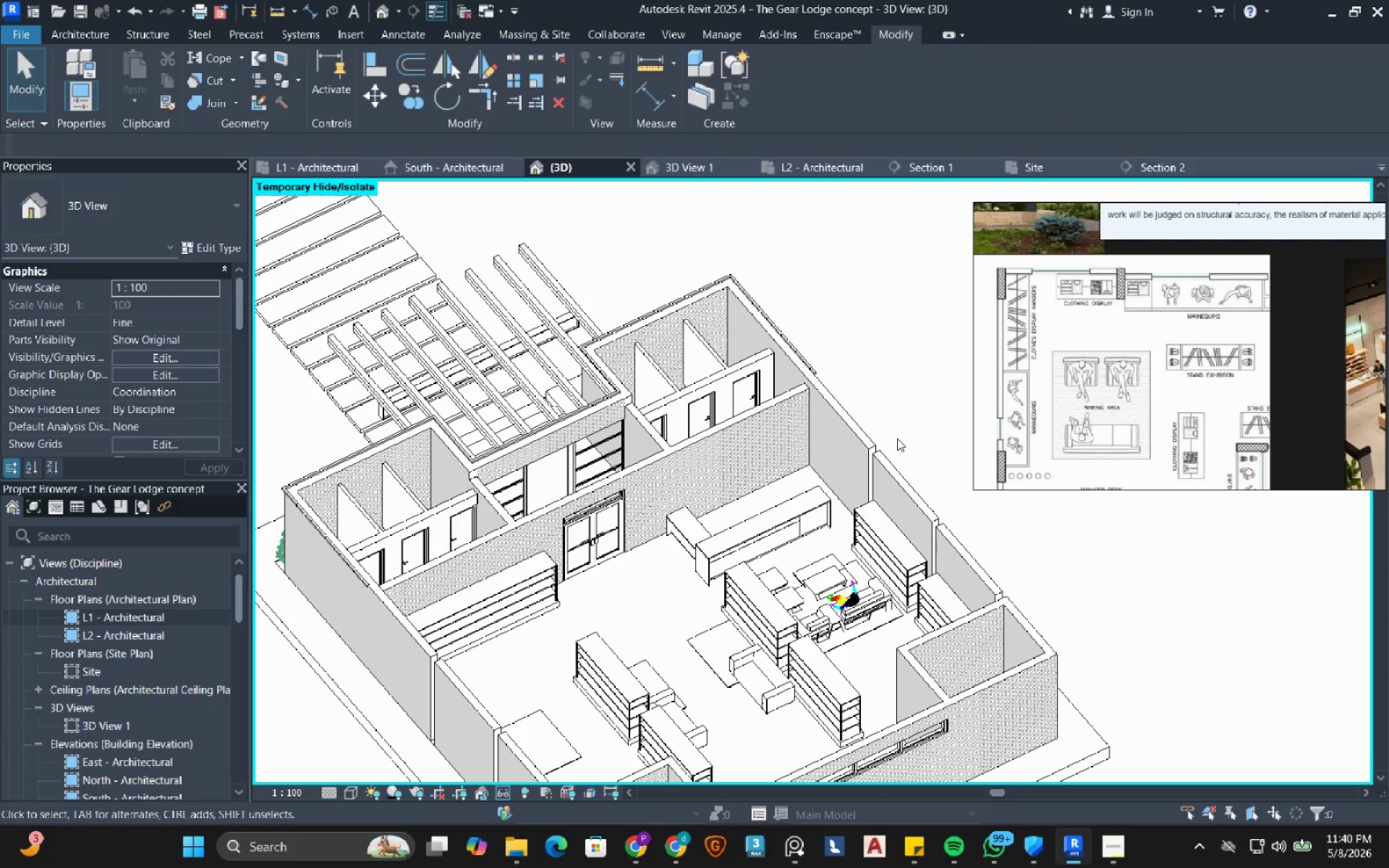 
left_click([317, 167])
 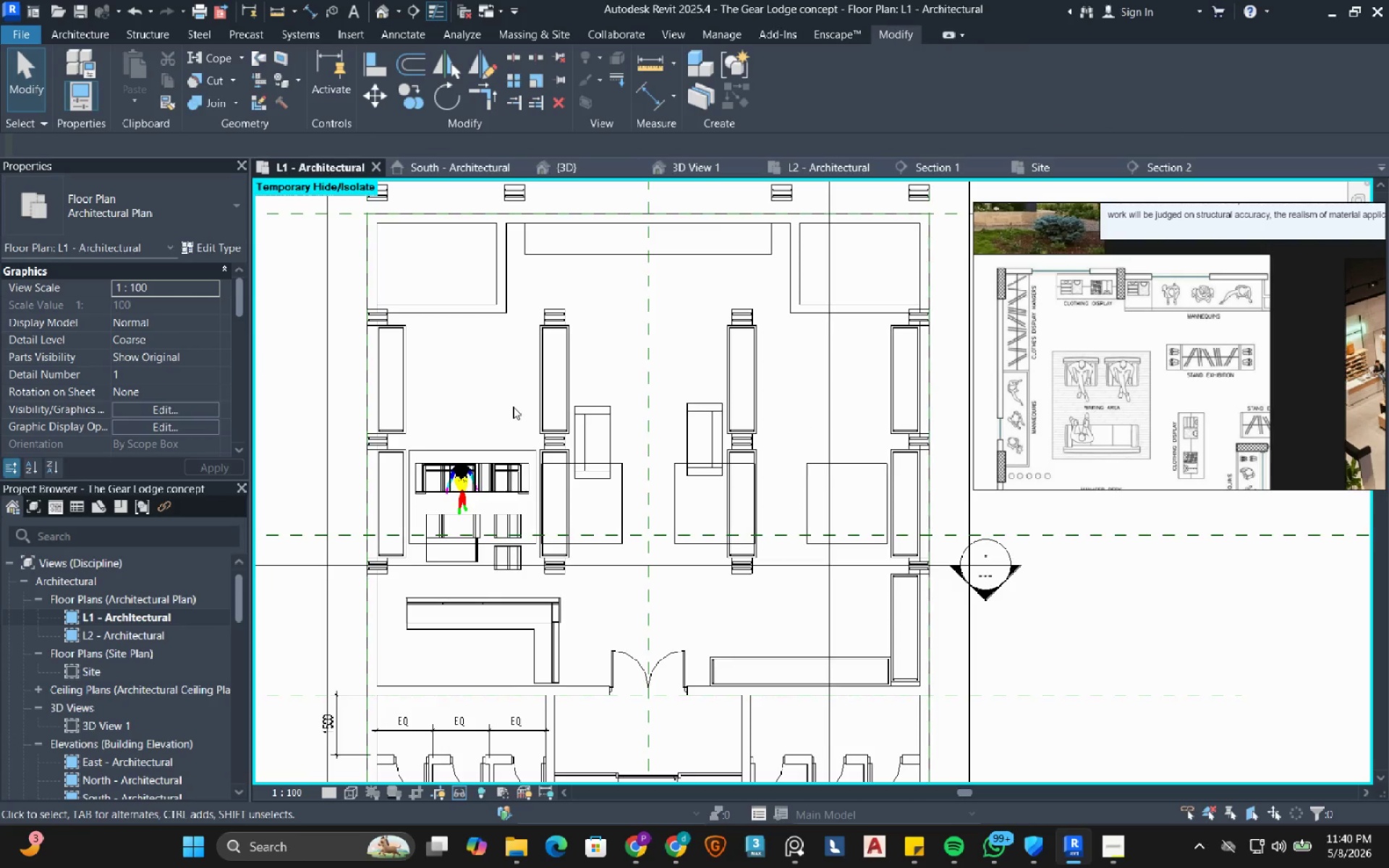 
scroll: coordinate [517, 420], scroll_direction: down, amount: 3.0
 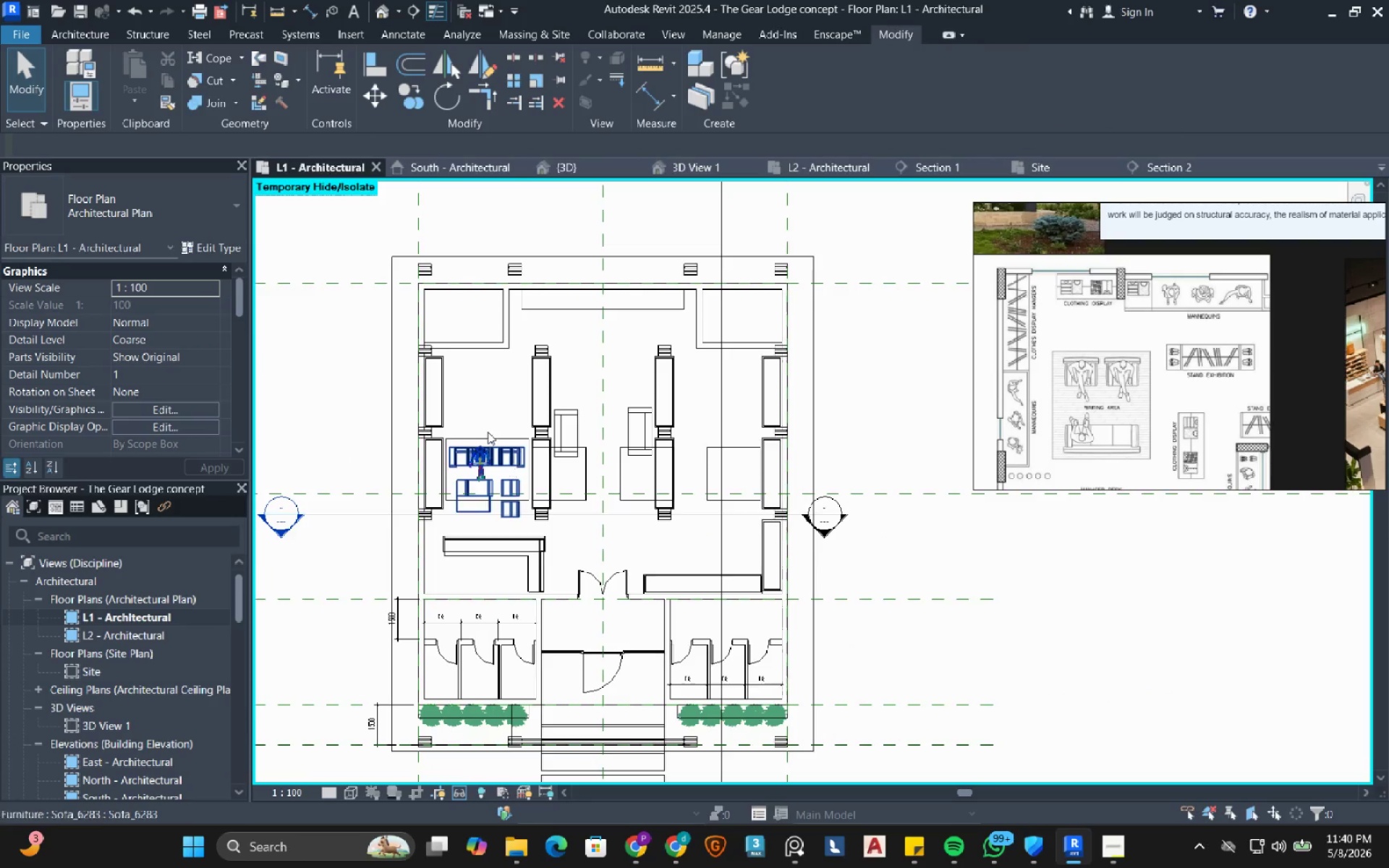 
scroll: coordinate [477, 432], scroll_direction: up, amount: 4.0
 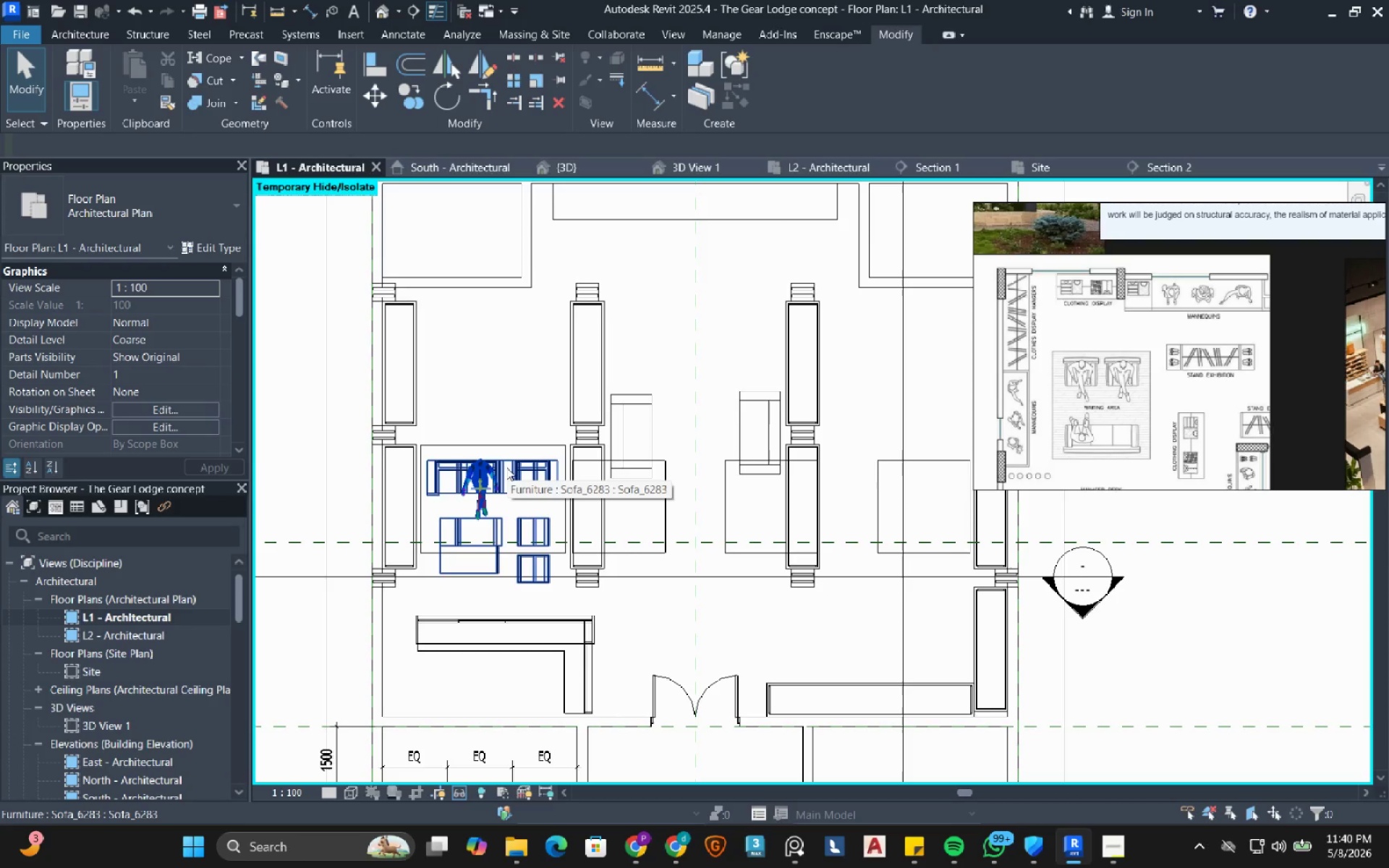 
type(hl)
 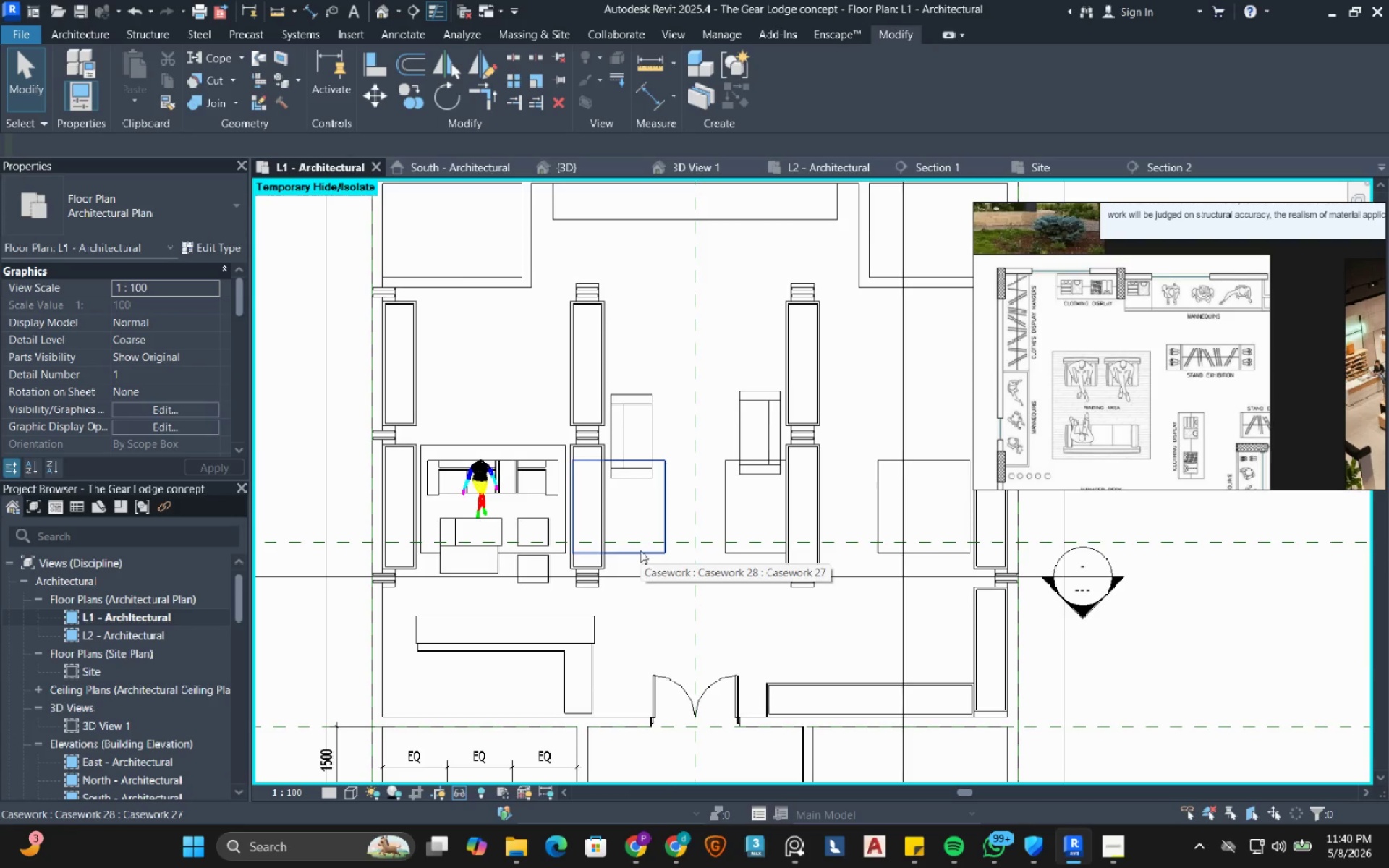 
left_click([640, 550])
 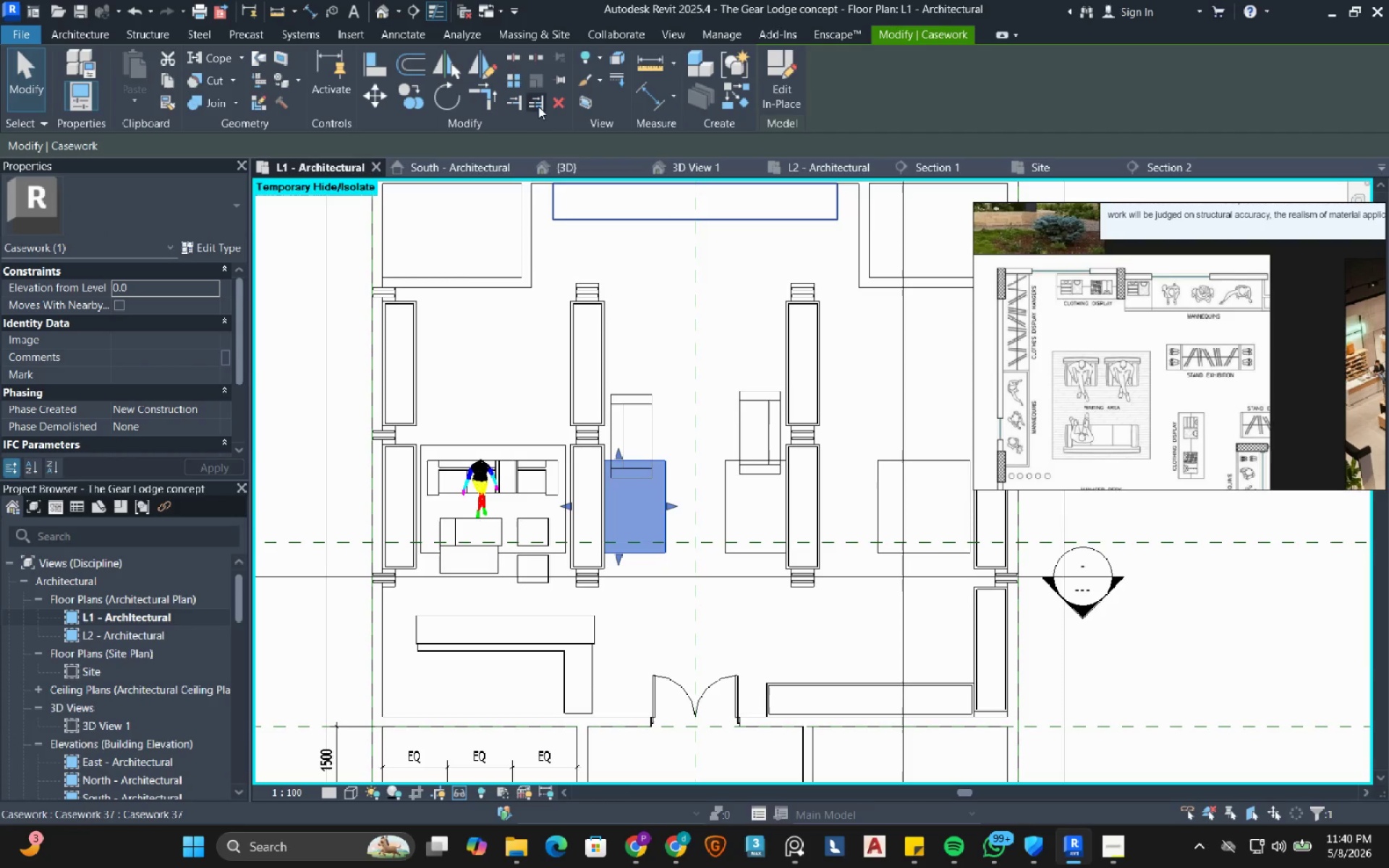 
left_click([555, 103])
 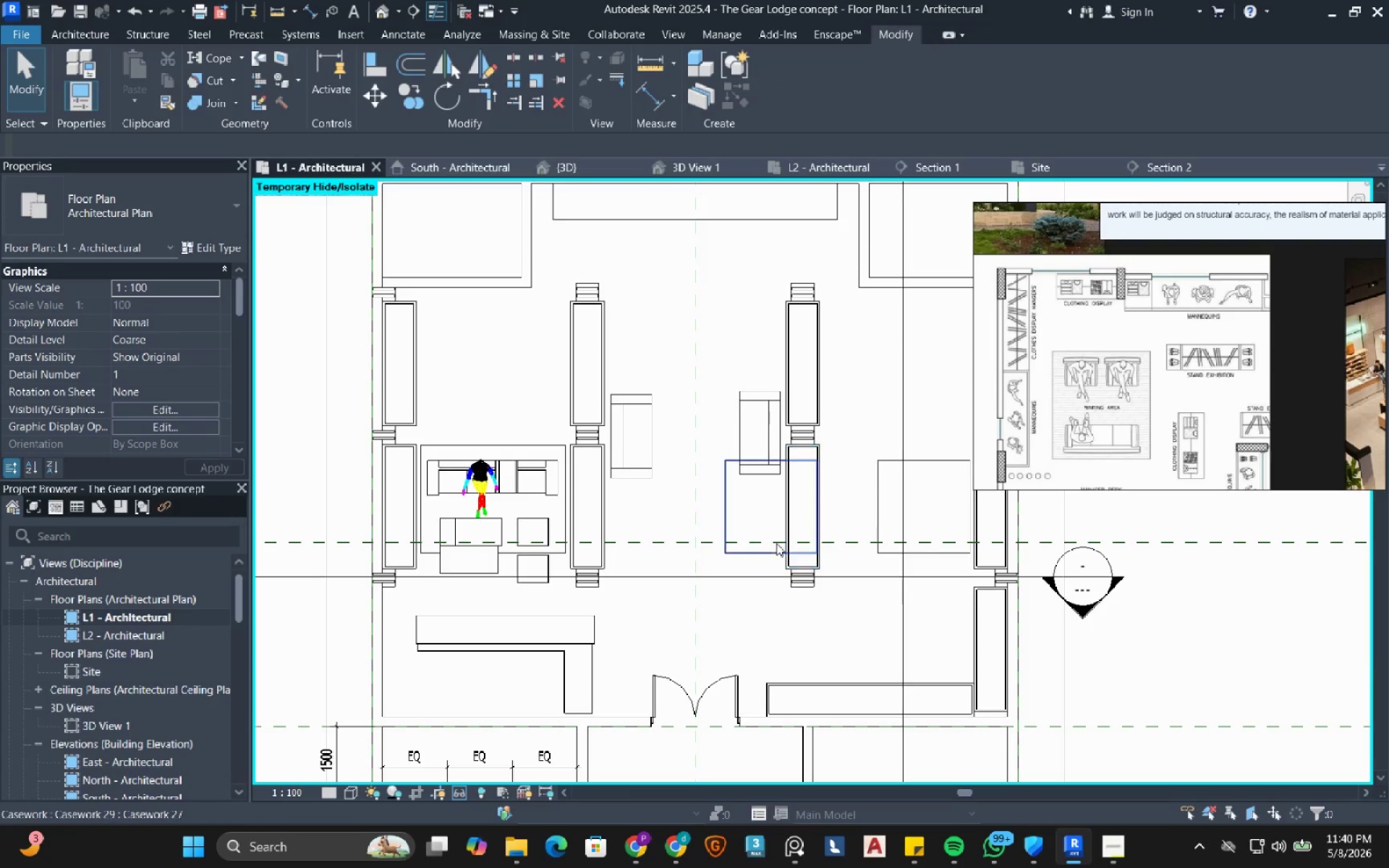 
left_click([757, 547])
 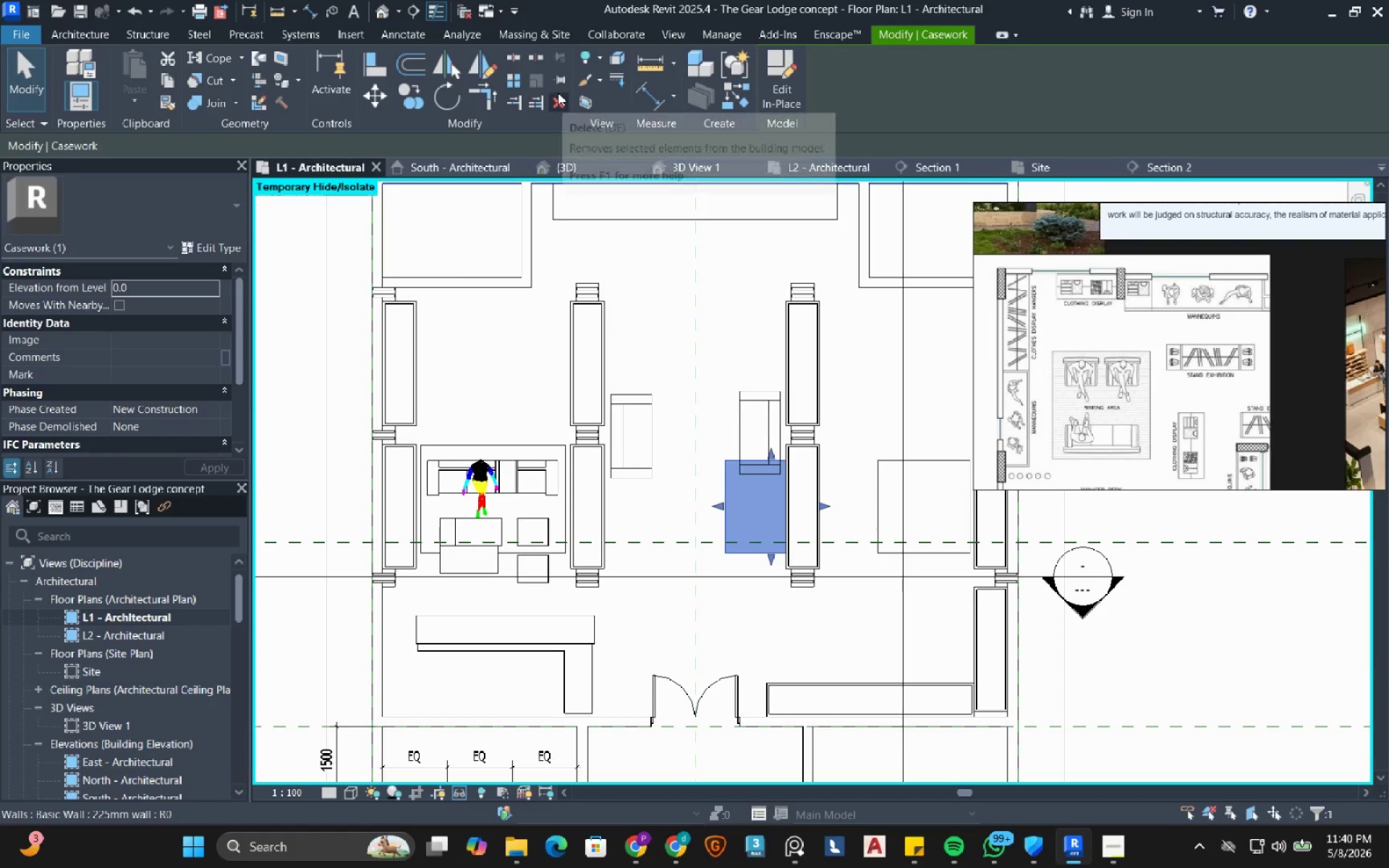 
left_click([563, 103])
 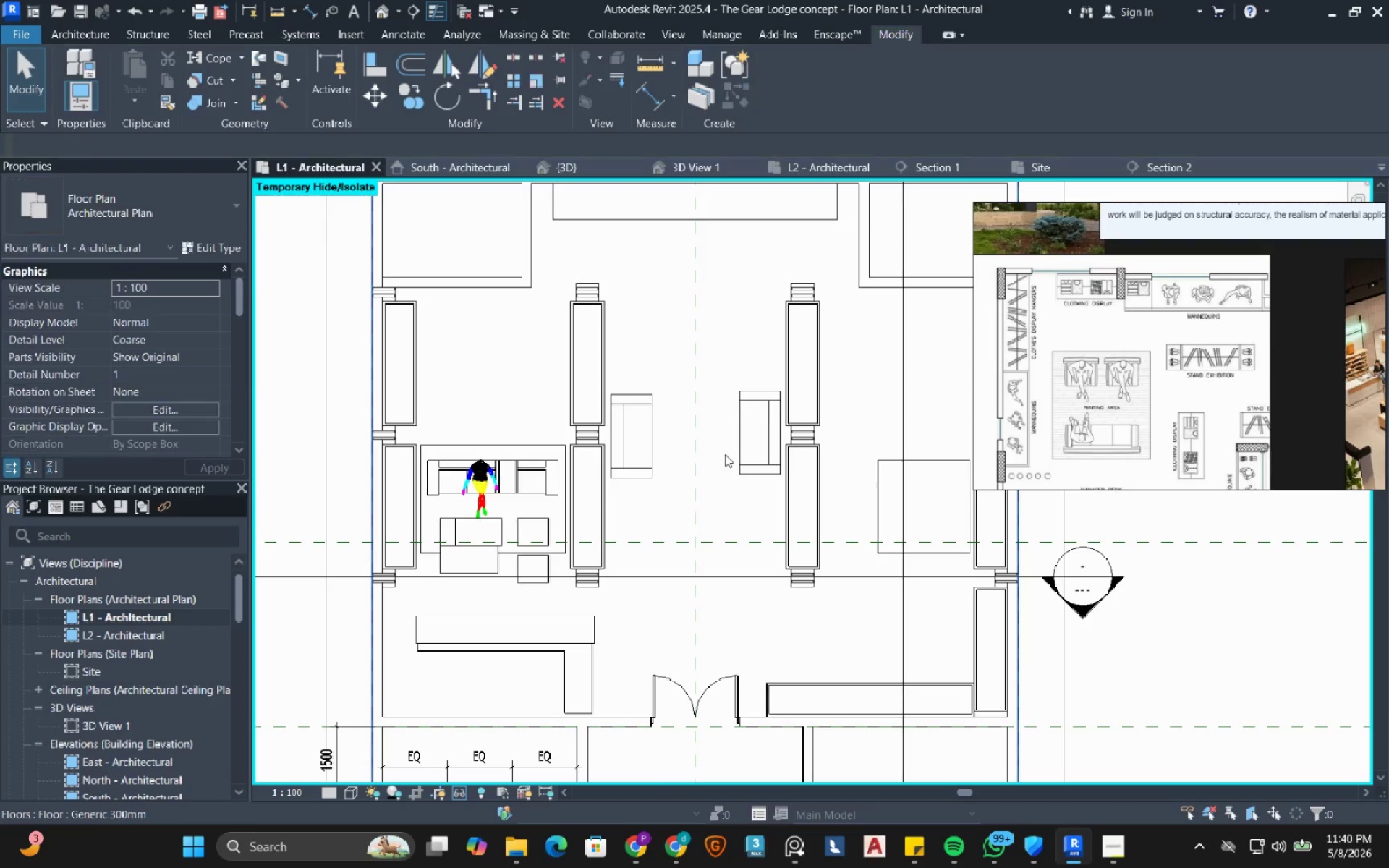 
mouse_move([712, 461])
 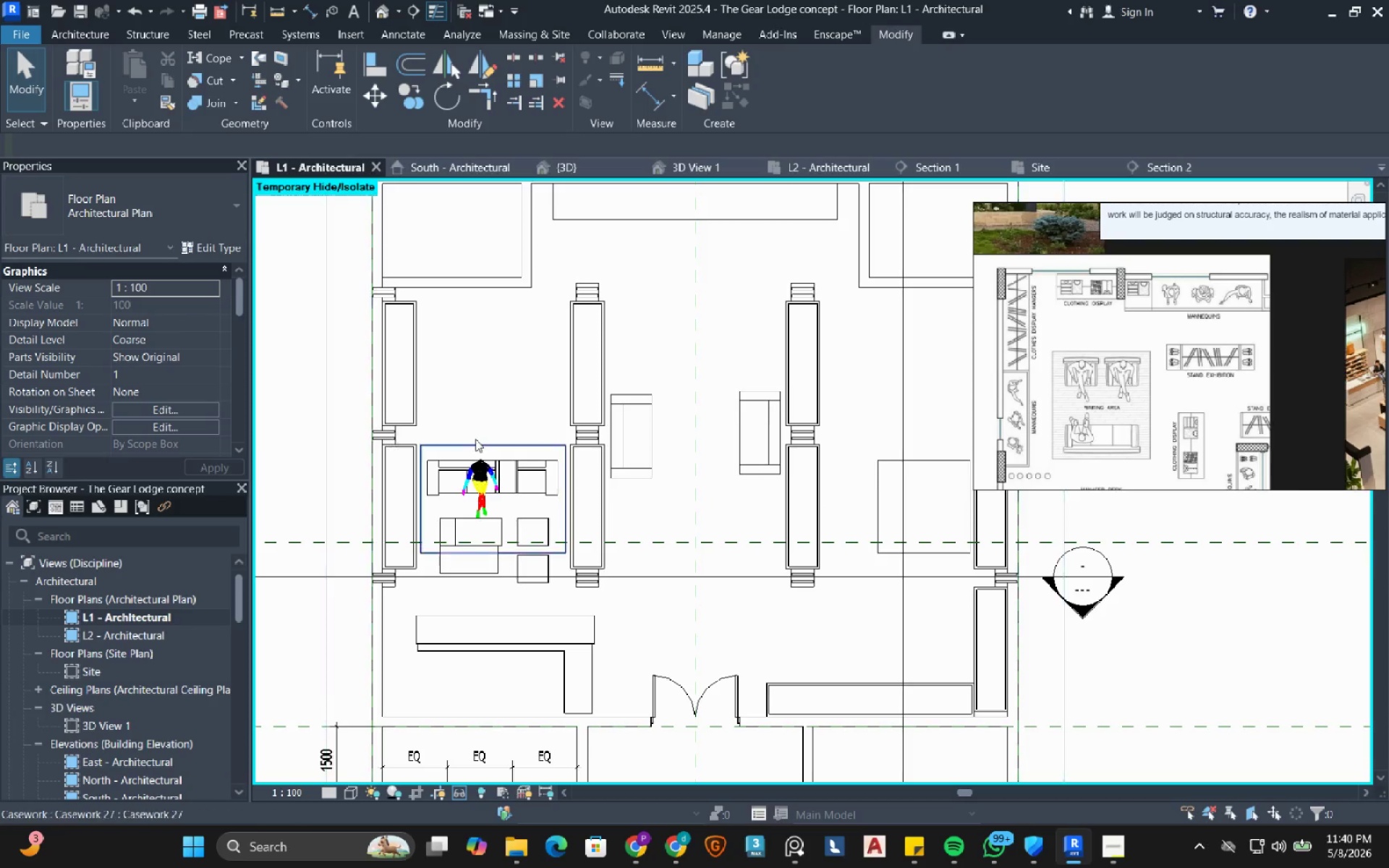 
mouse_move([490, 472])
 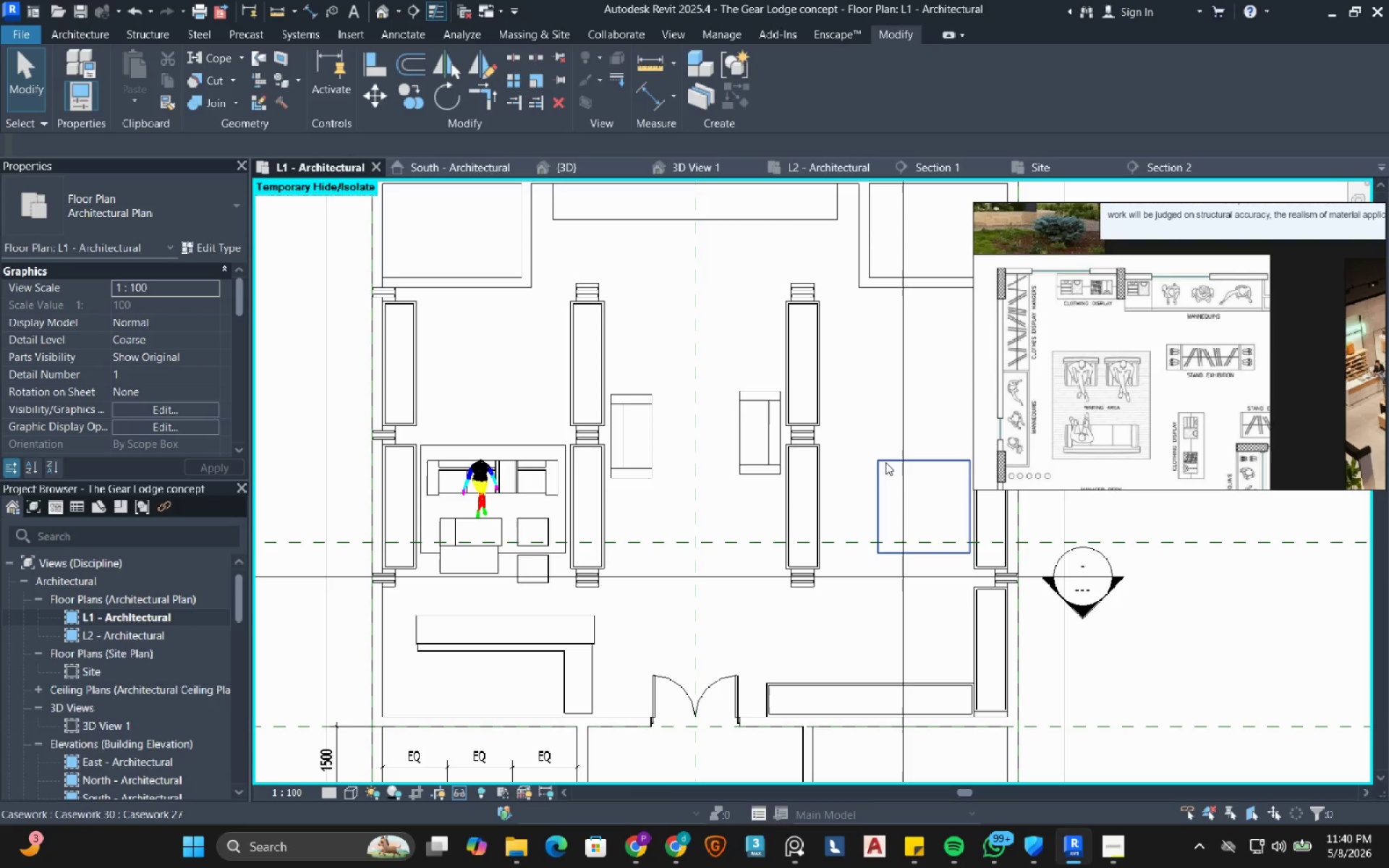 
left_click([885, 462])
 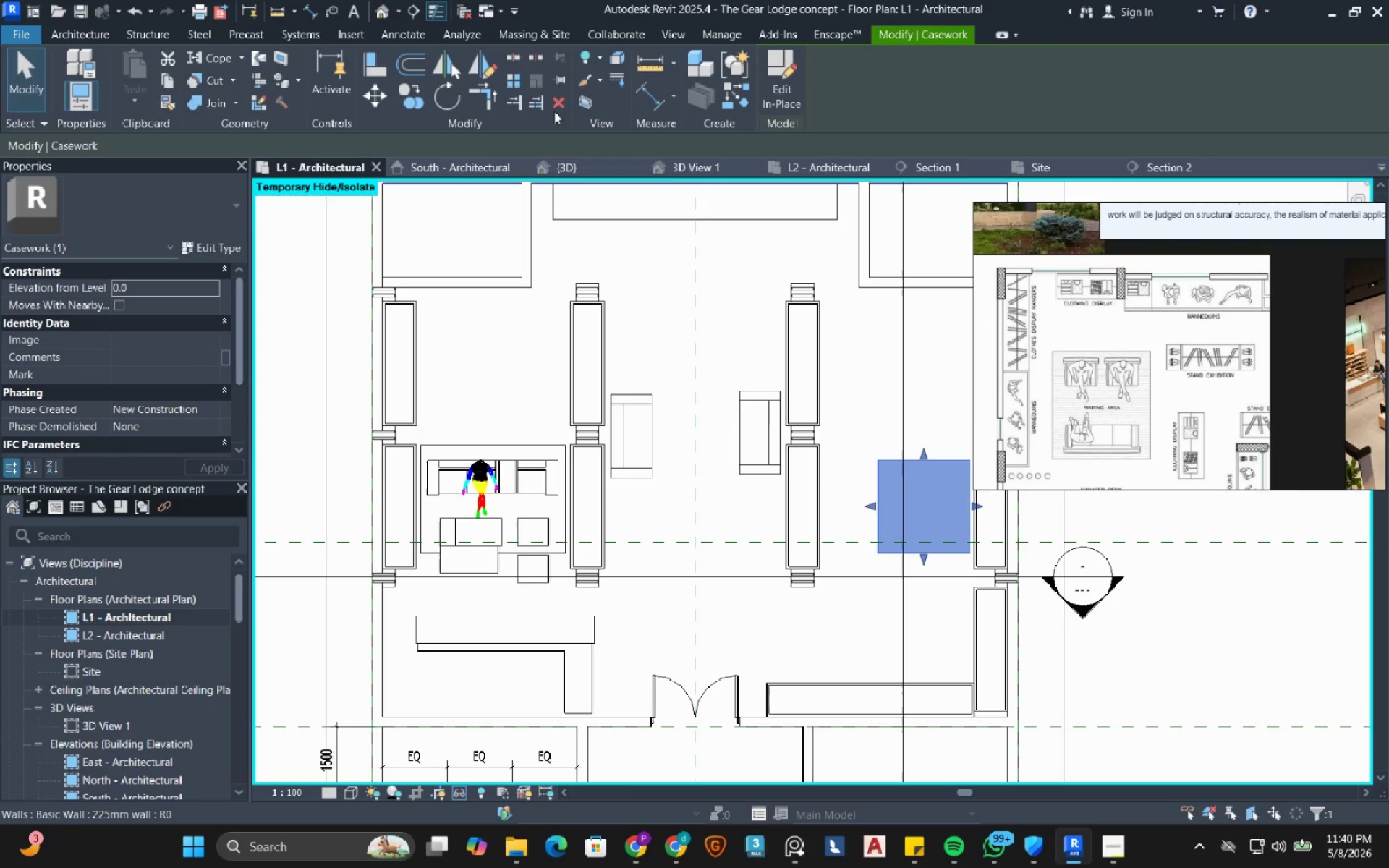 
left_click([564, 100])
 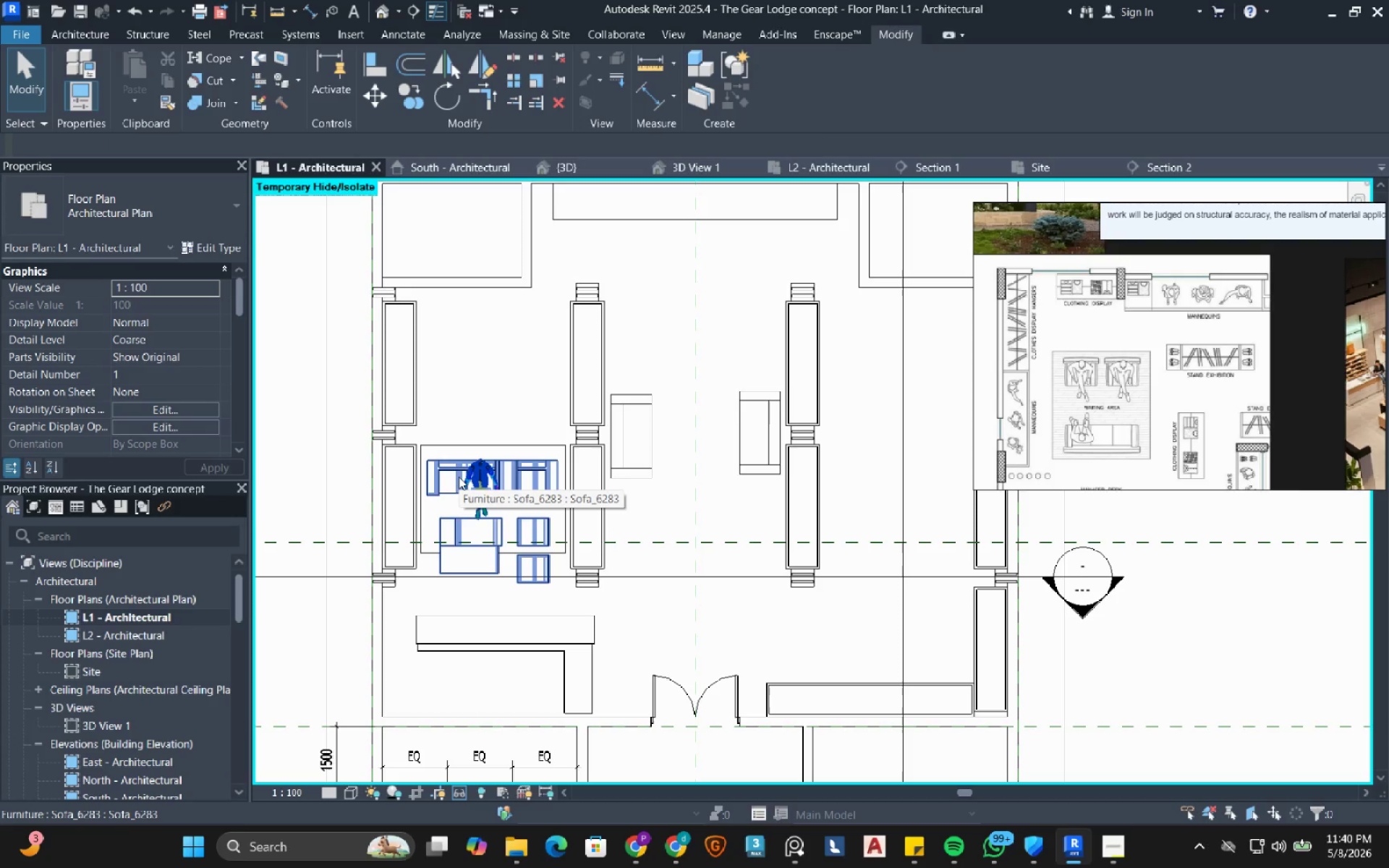 
left_click([459, 477])
 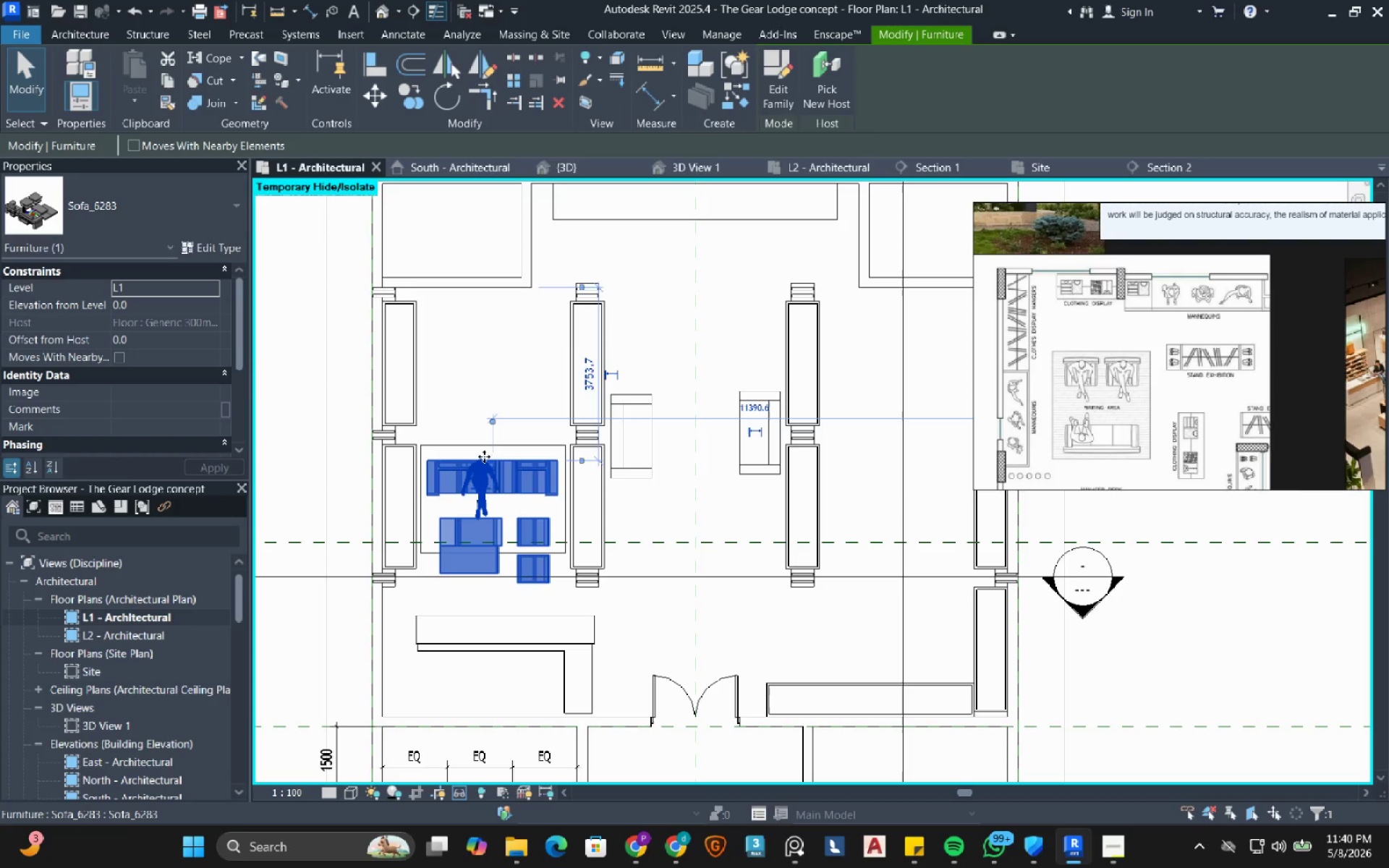 
mouse_move([467, 445])
 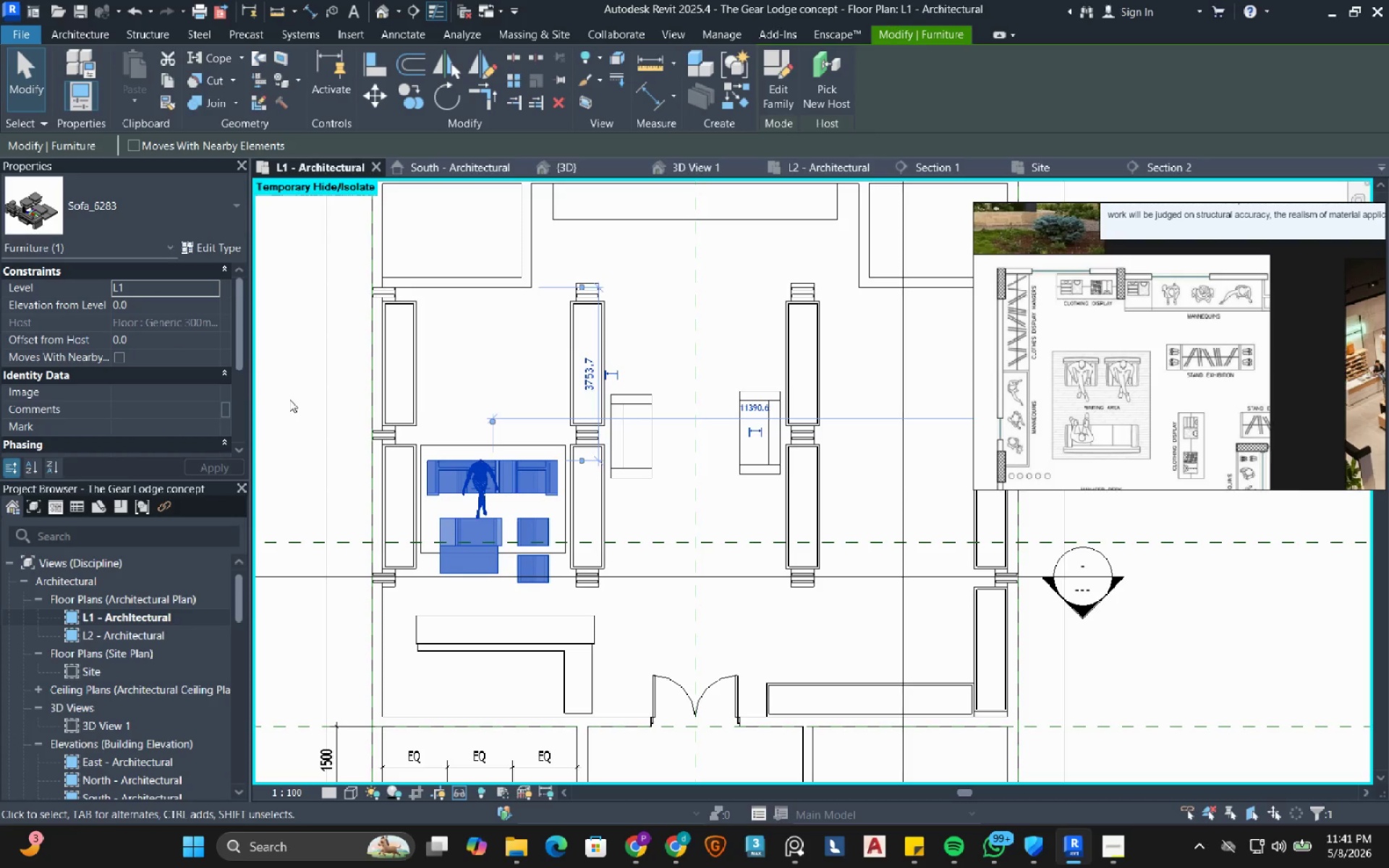 
left_click([289, 399])
 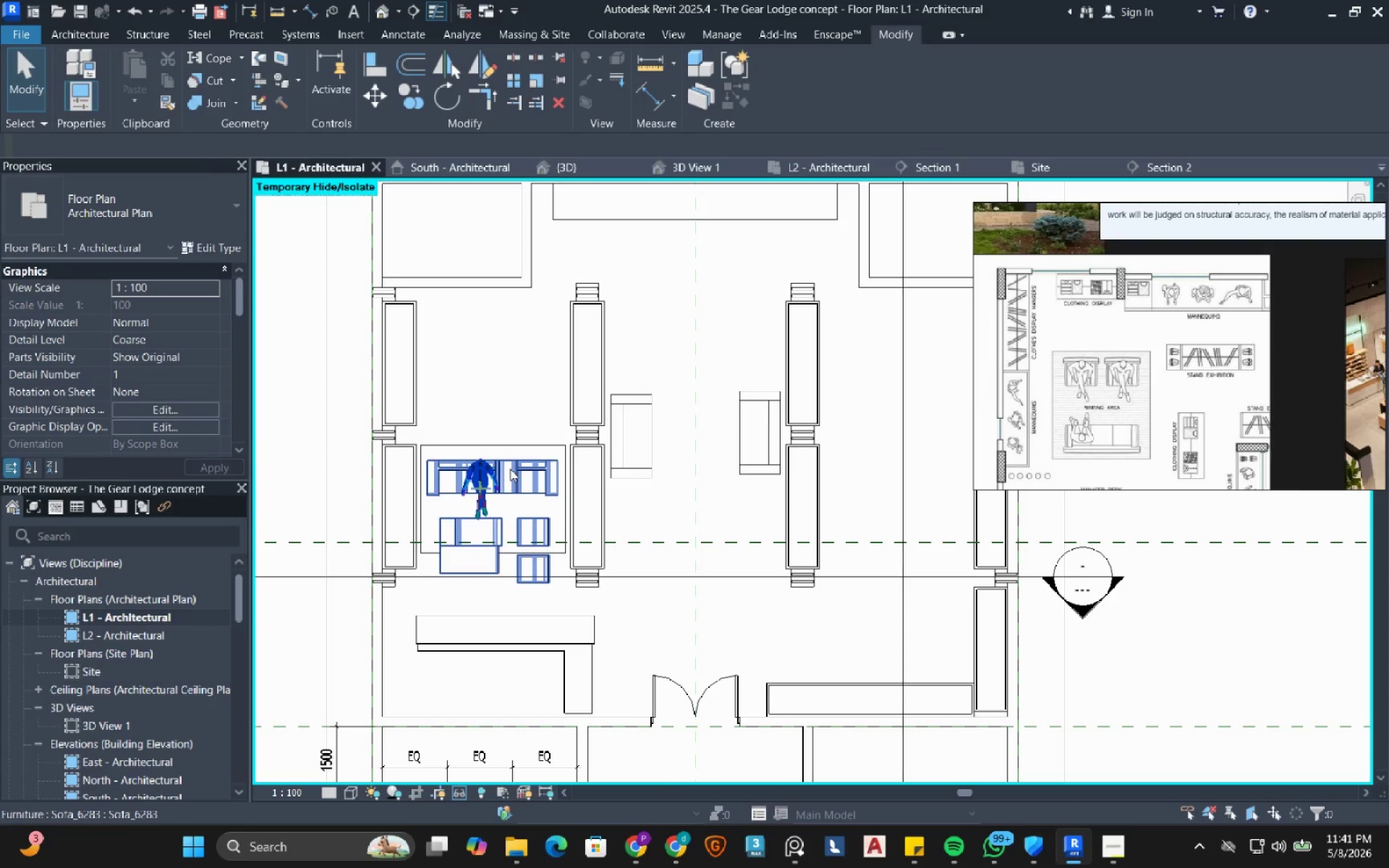 
left_click([510, 469])
 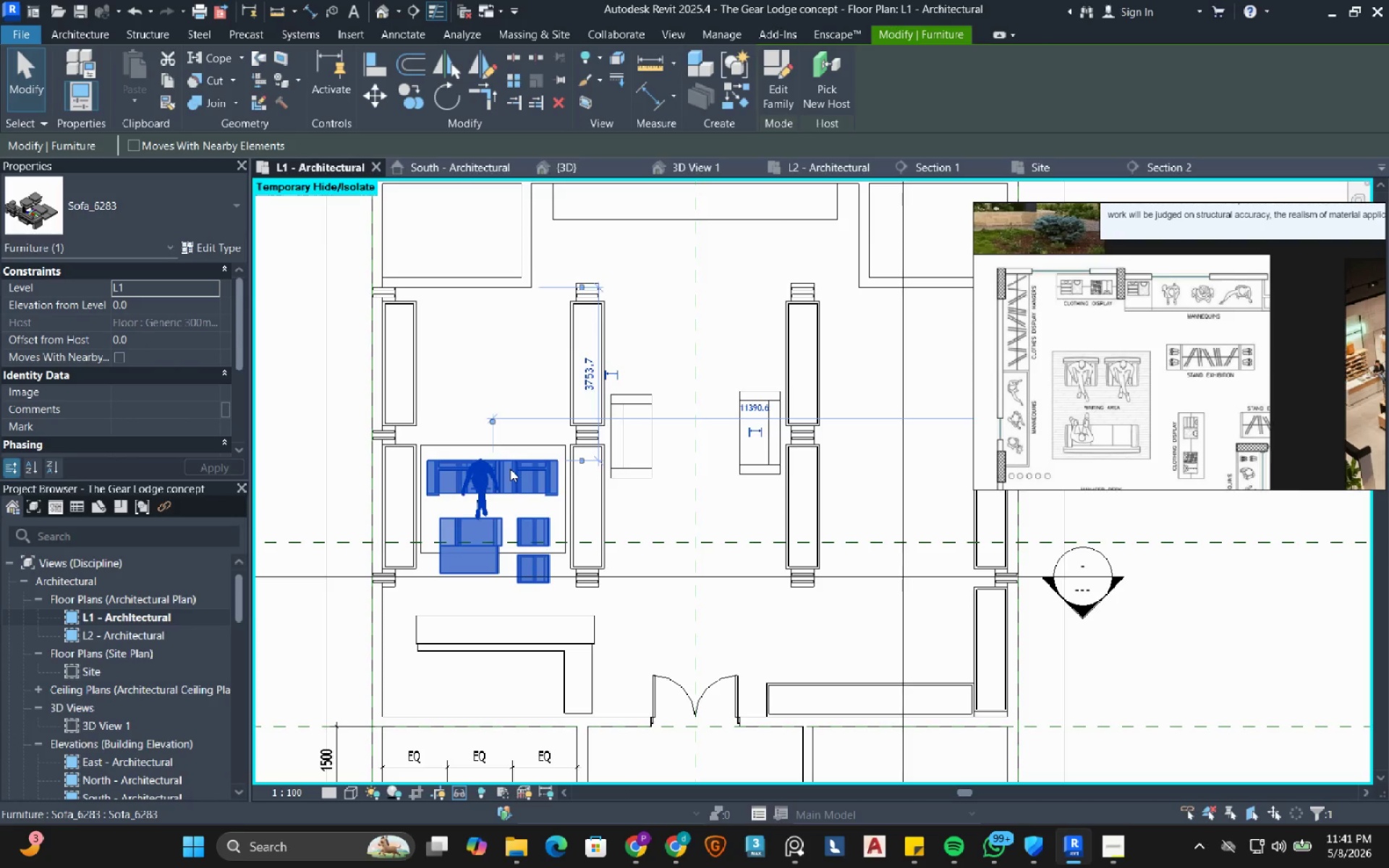 
wait(14.14)
 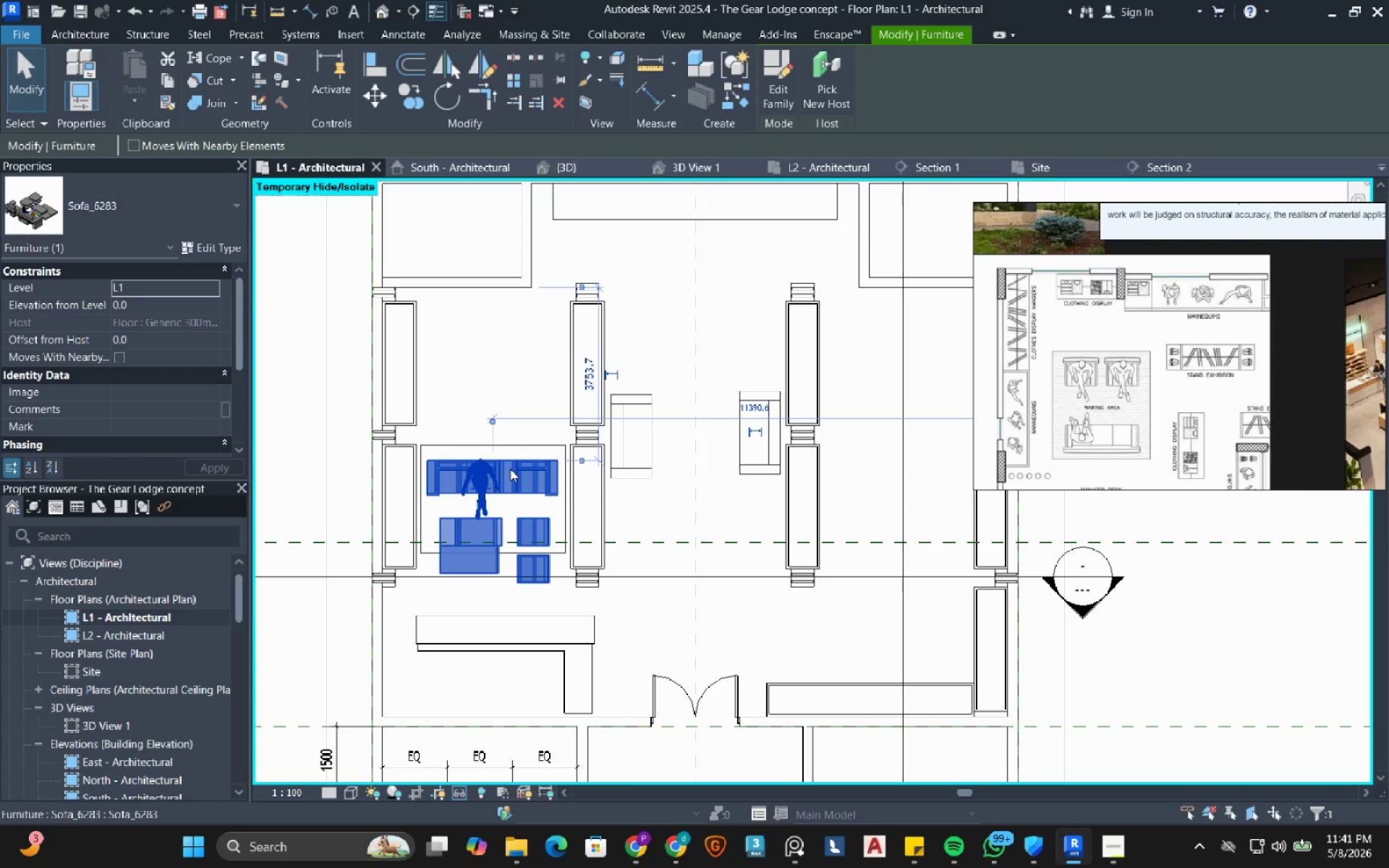 
left_click([625, 477])
 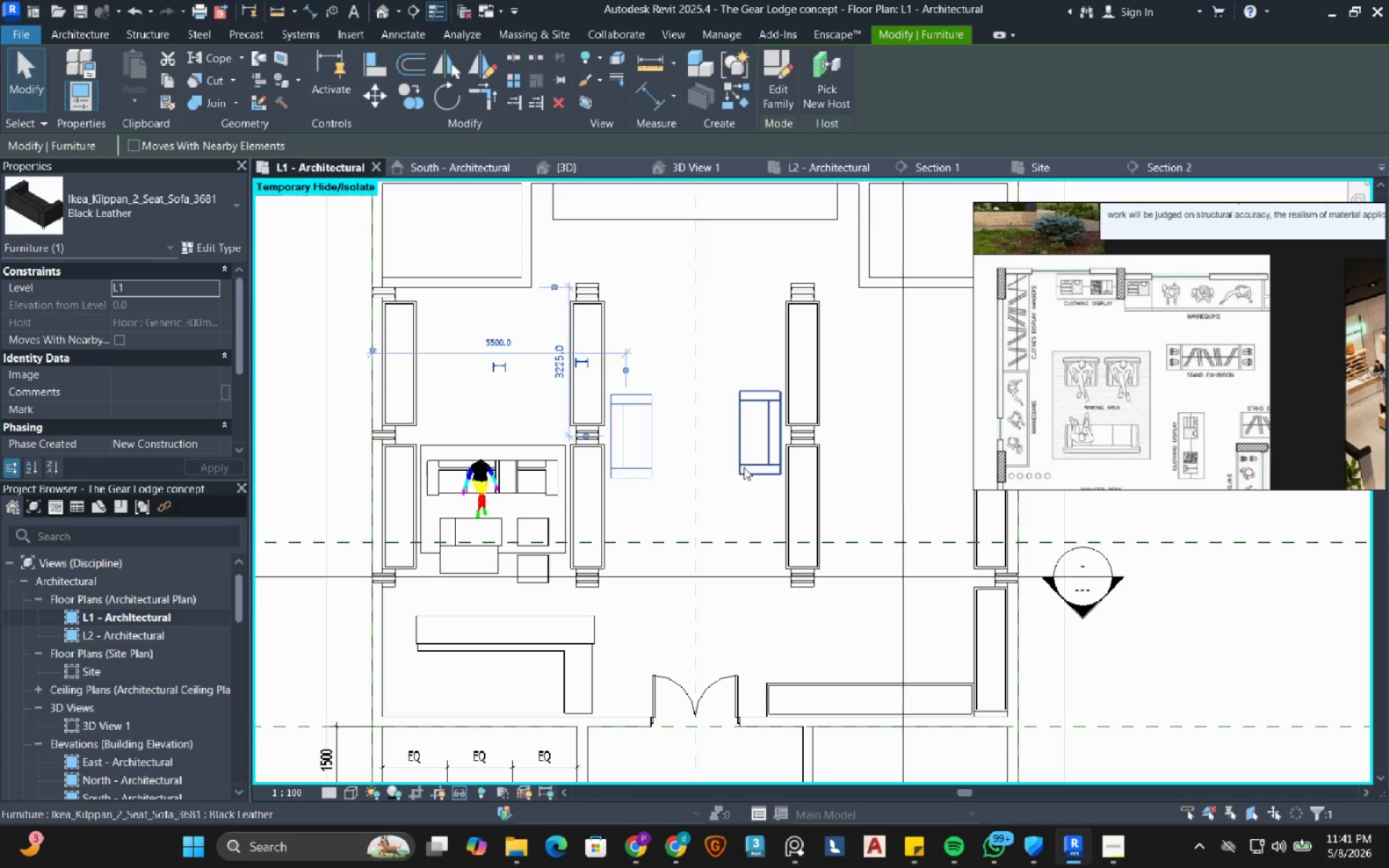 
hold_key(key=ControlRight, duration=0.31)
left_click([744, 467])
 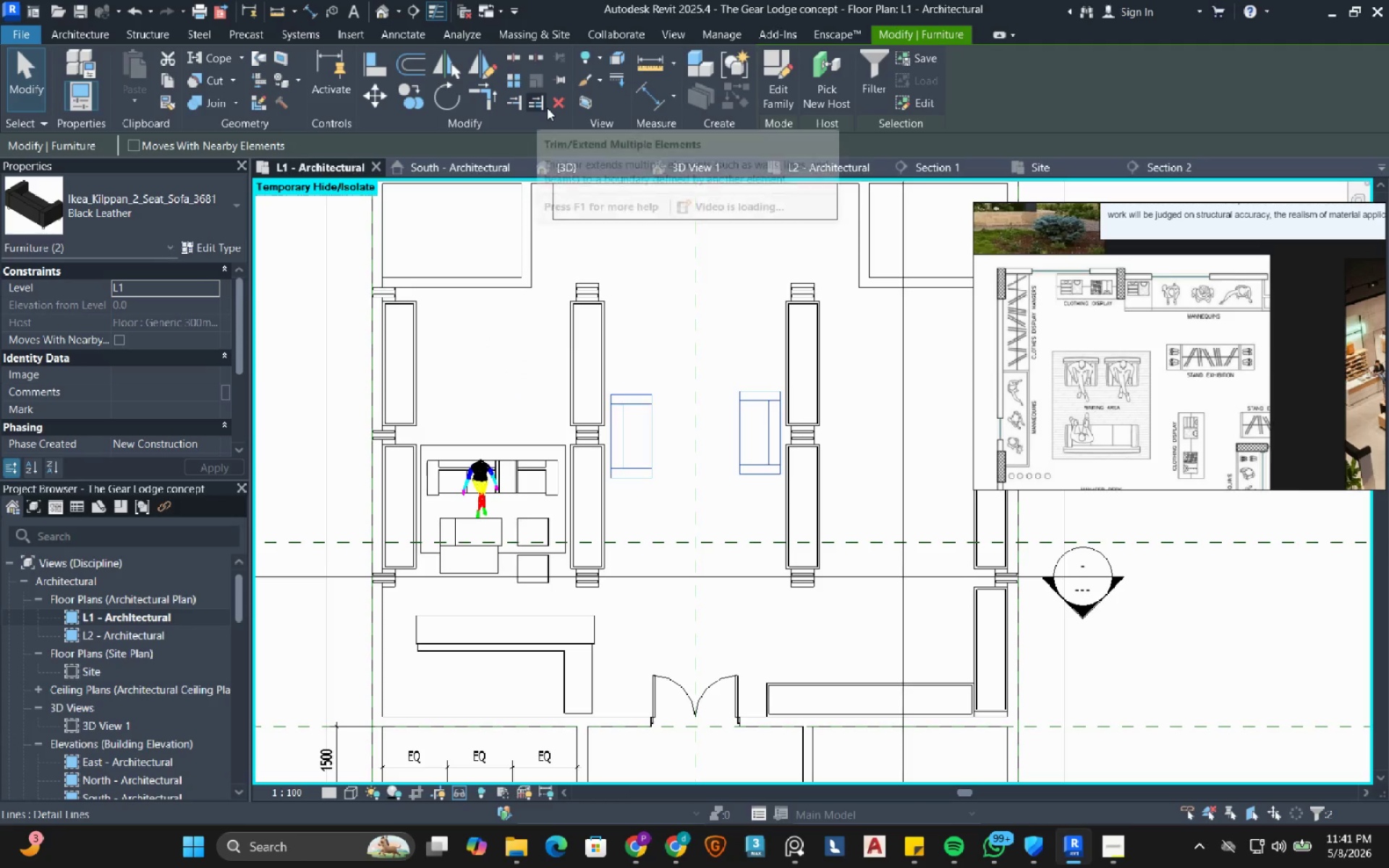 
left_click([549, 107])
 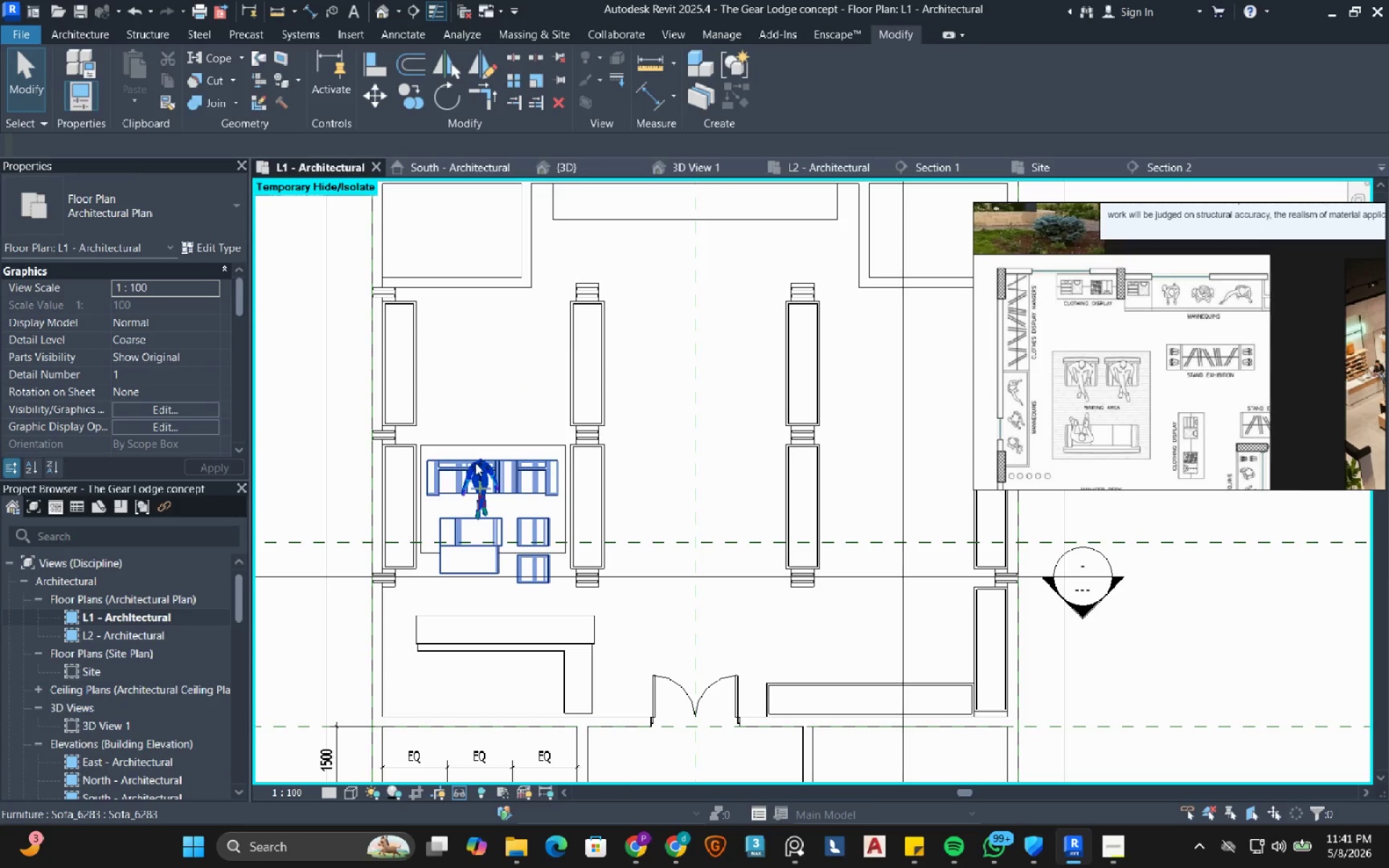 
left_click([475, 463])
 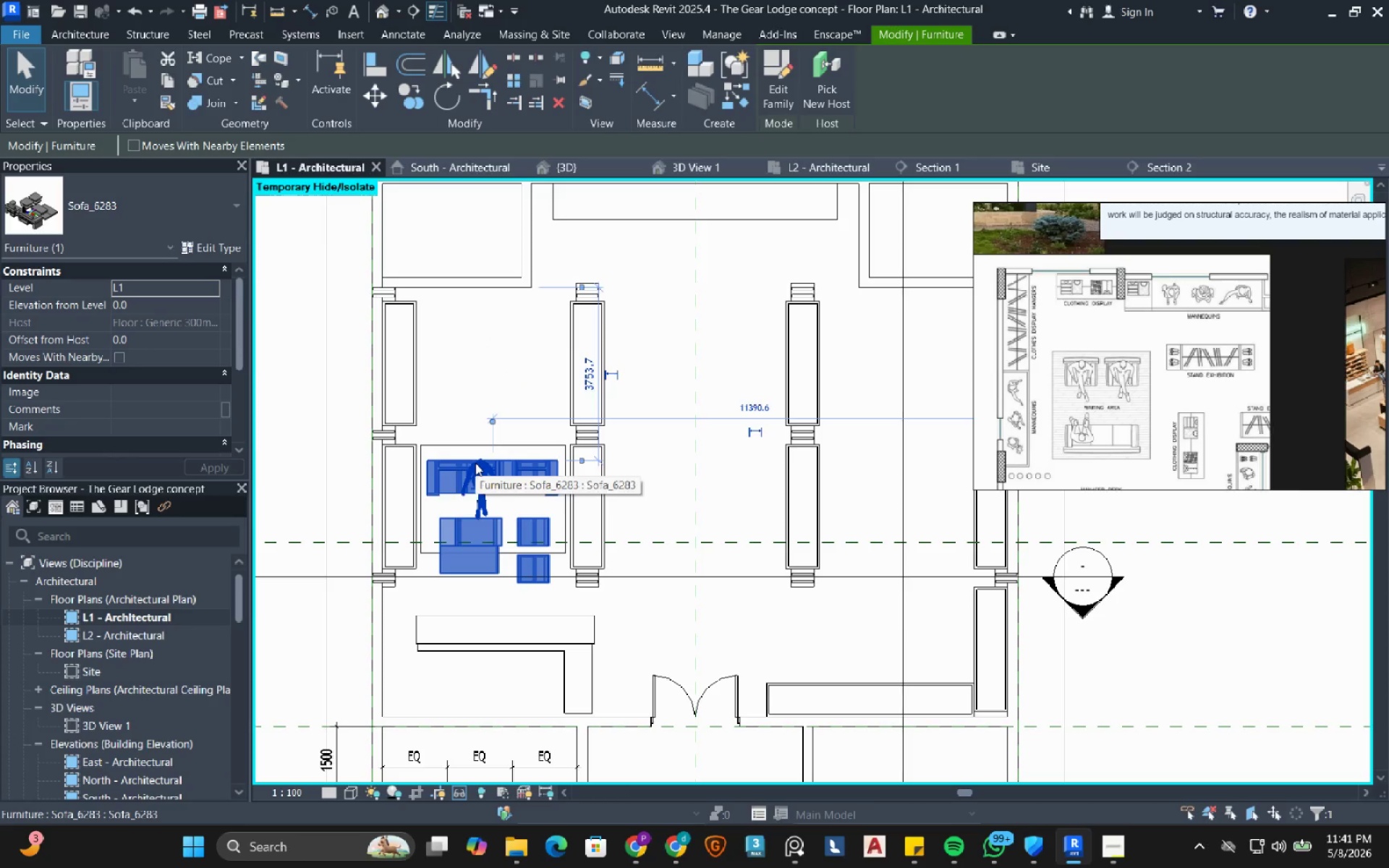 
key(Space)
 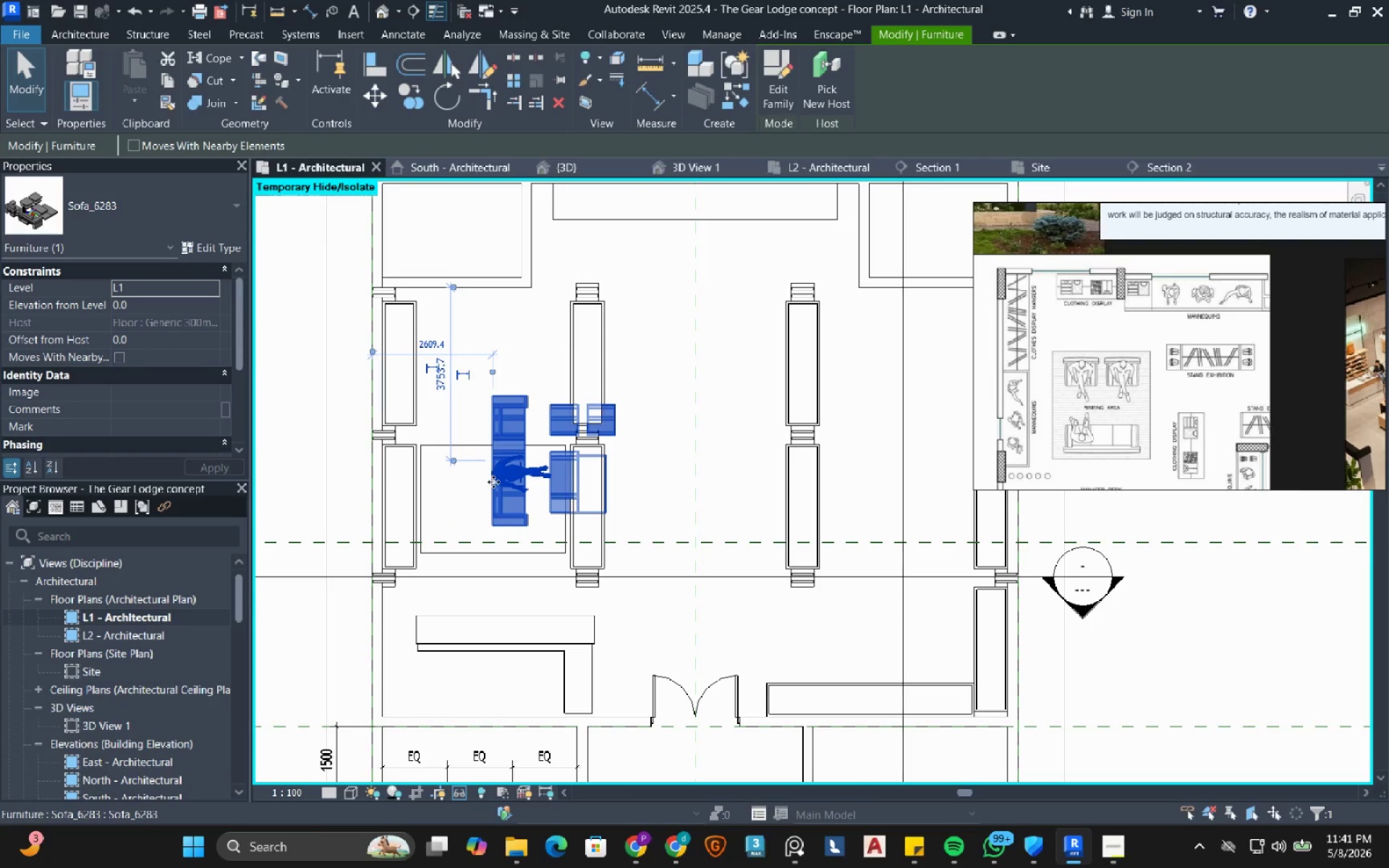 
left_click_drag(start_coordinate=[514, 477], to_coordinate=[697, 475])
 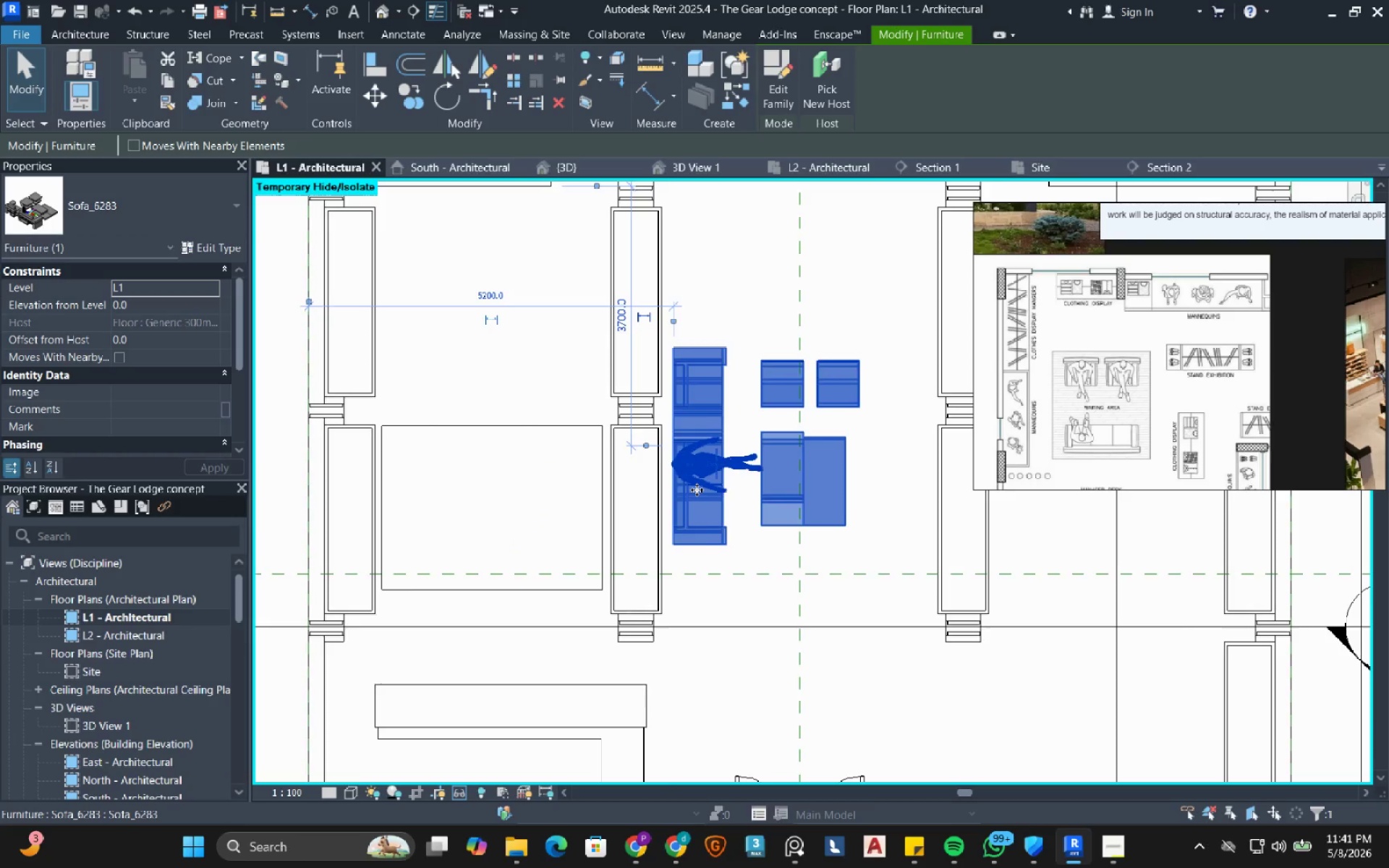 
scroll: coordinate [494, 482], scroll_direction: up, amount: 3.0
 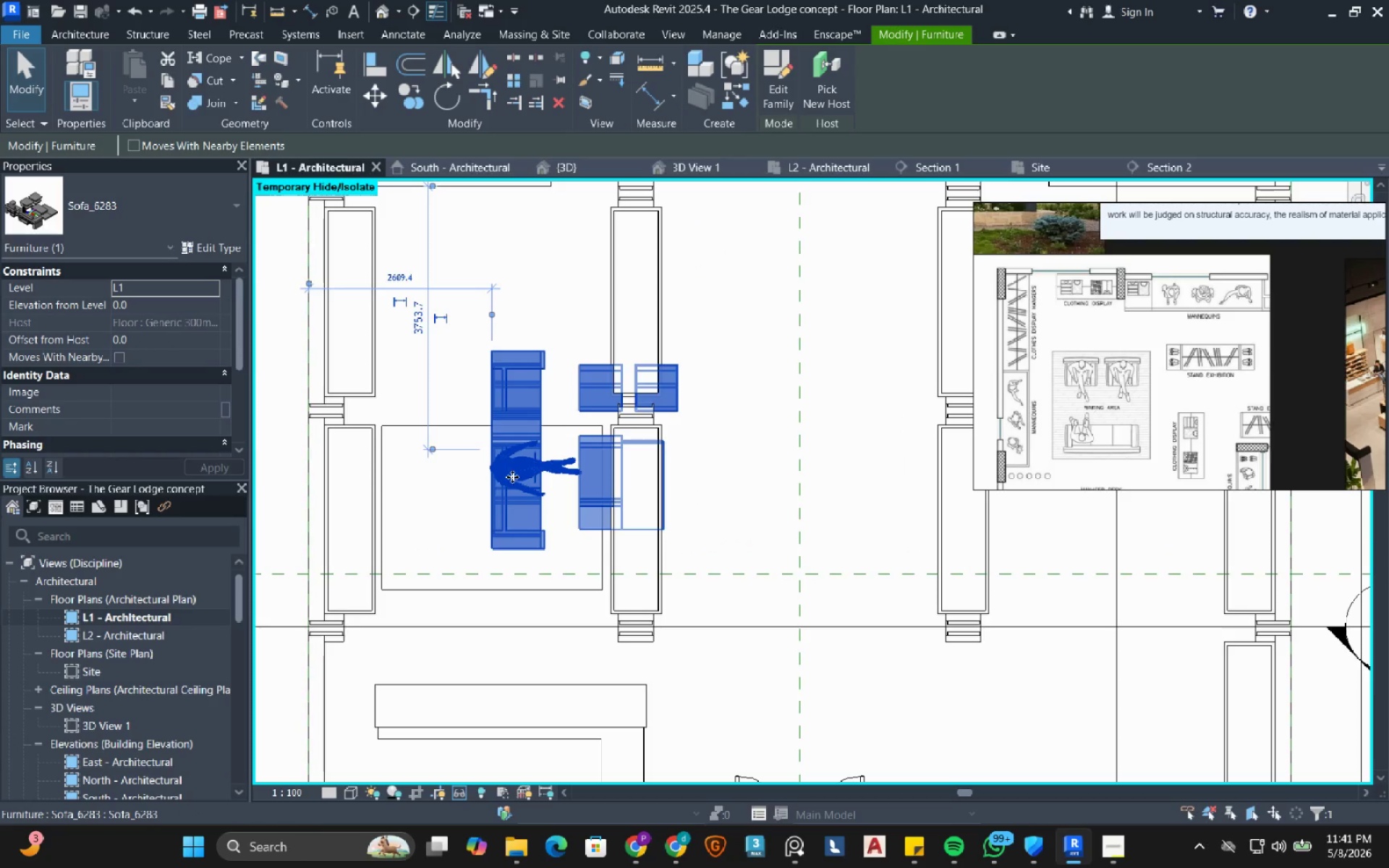 
scroll: coordinate [697, 490], scroll_direction: down, amount: 3.0
 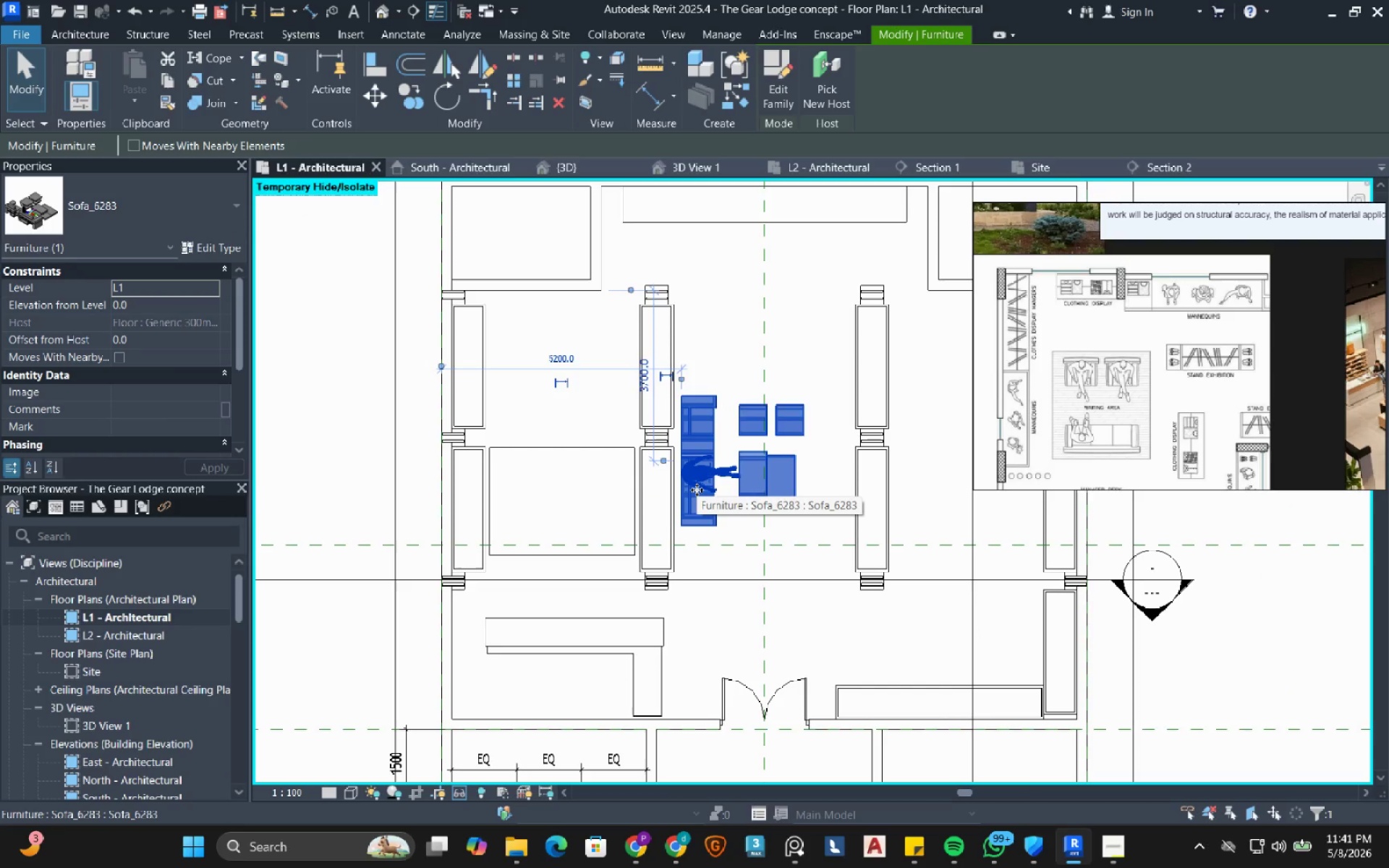 
key(ArrowUp)
 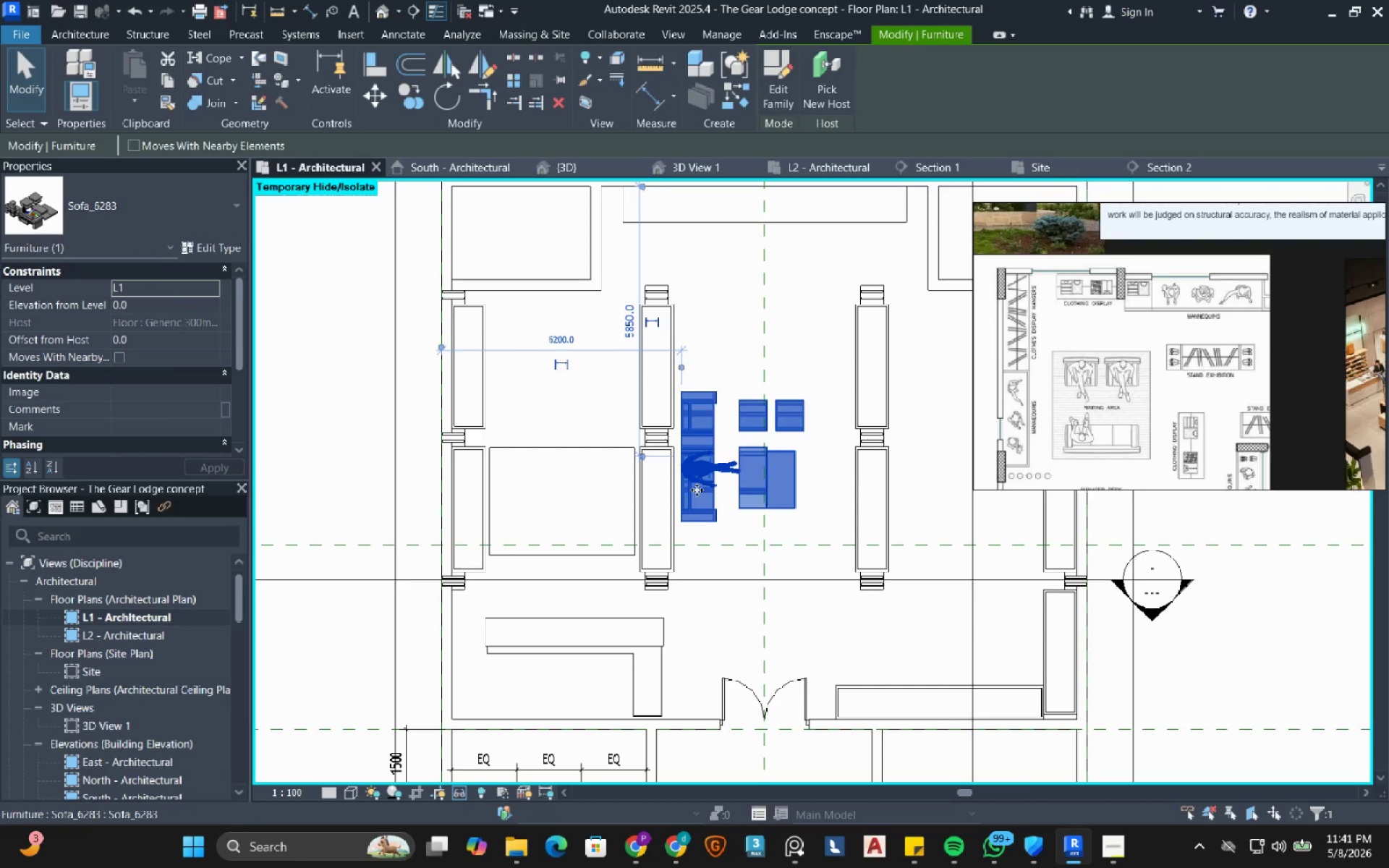 
key(ArrowUp)
 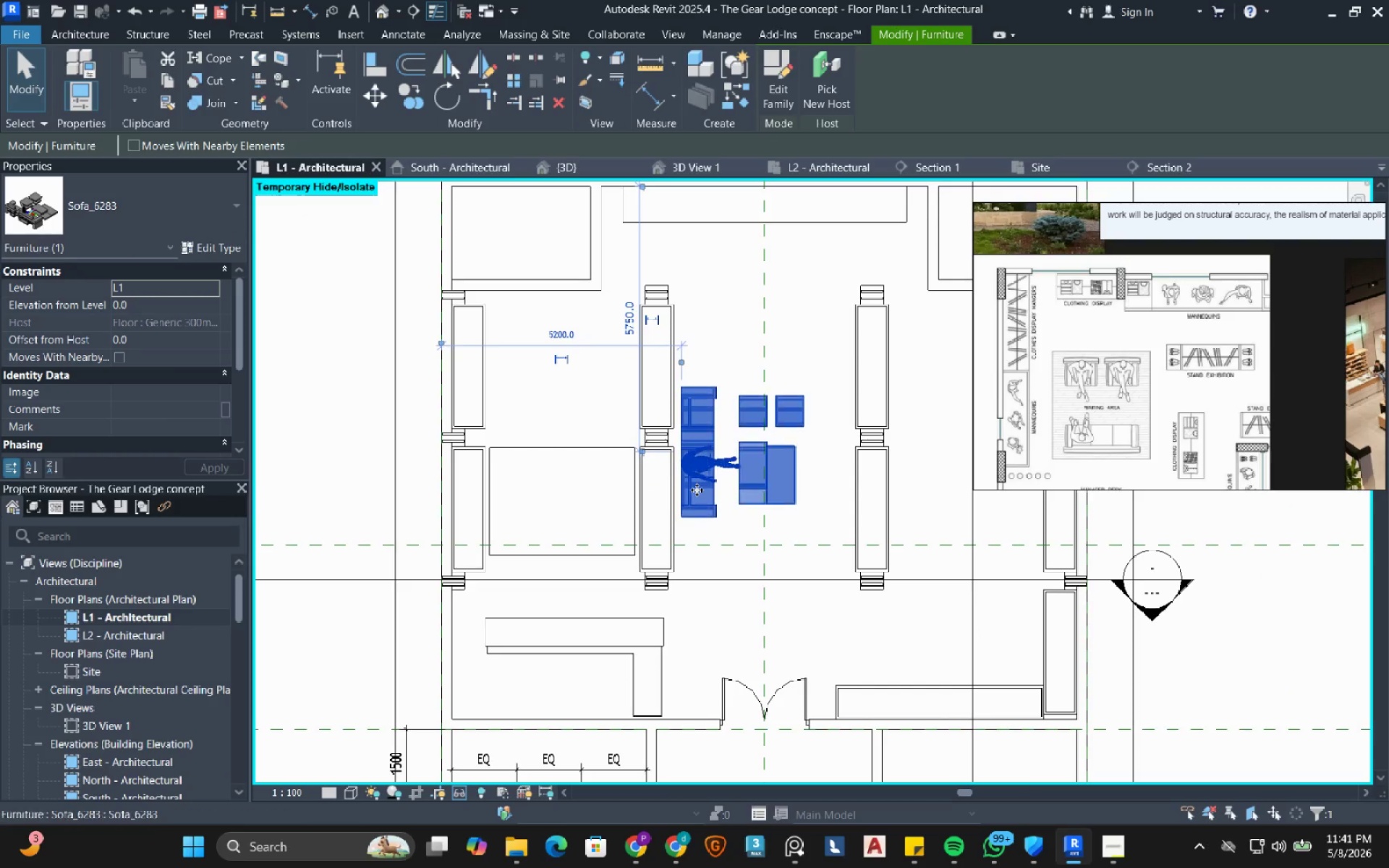 
key(ArrowUp)
 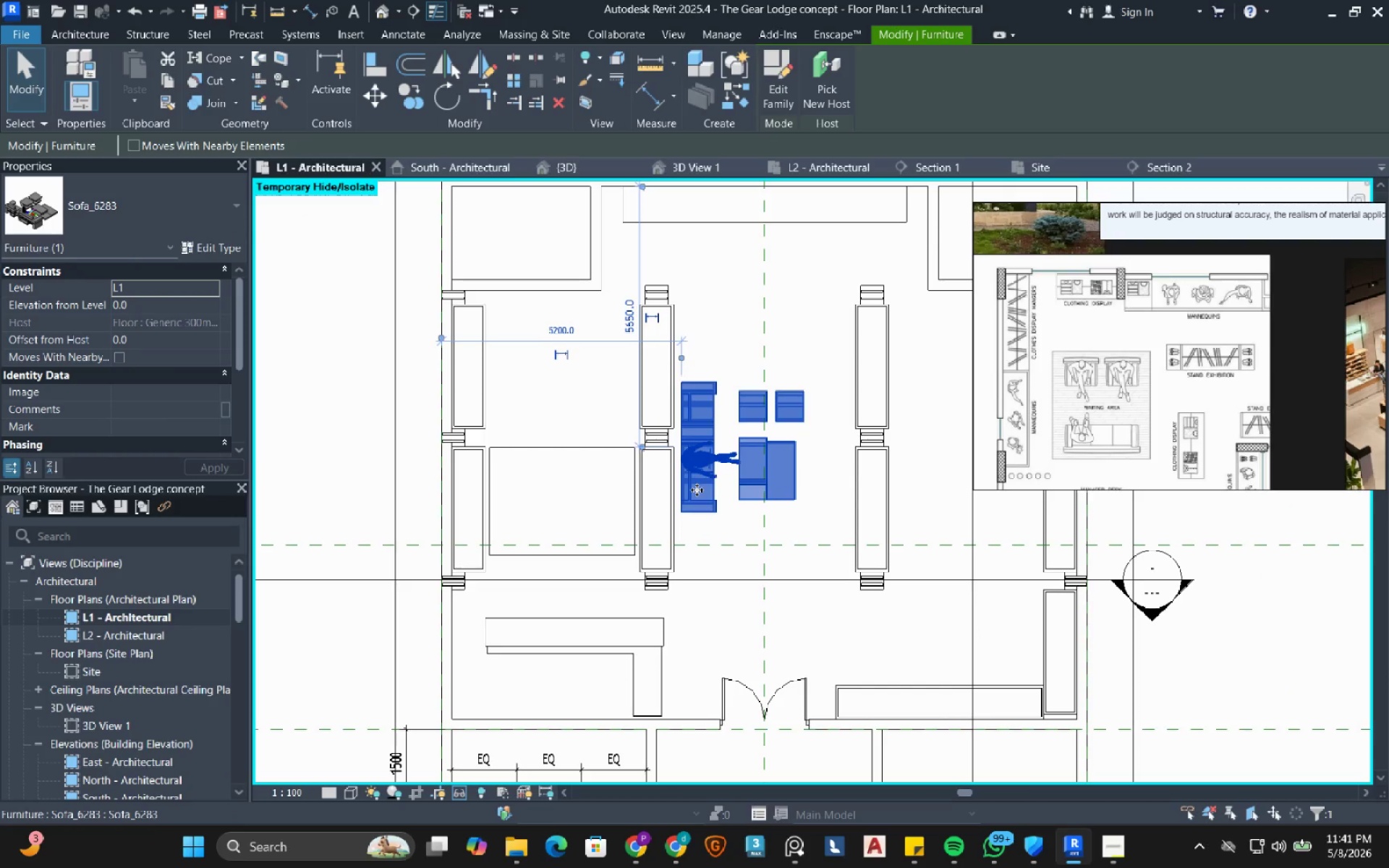 
key(ArrowUp)
 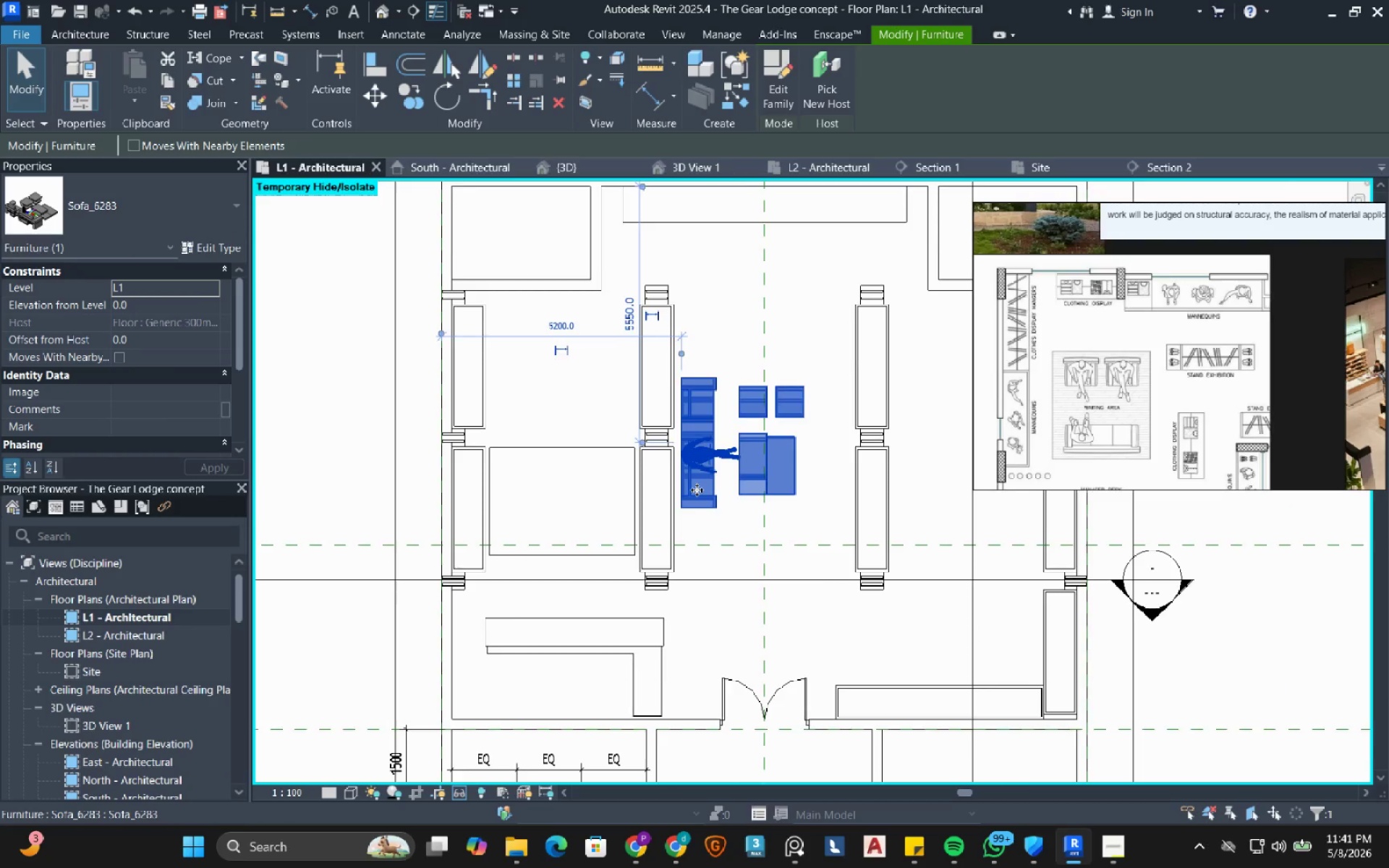 
scroll: coordinate [697, 490], scroll_direction: down, amount: 2.0
 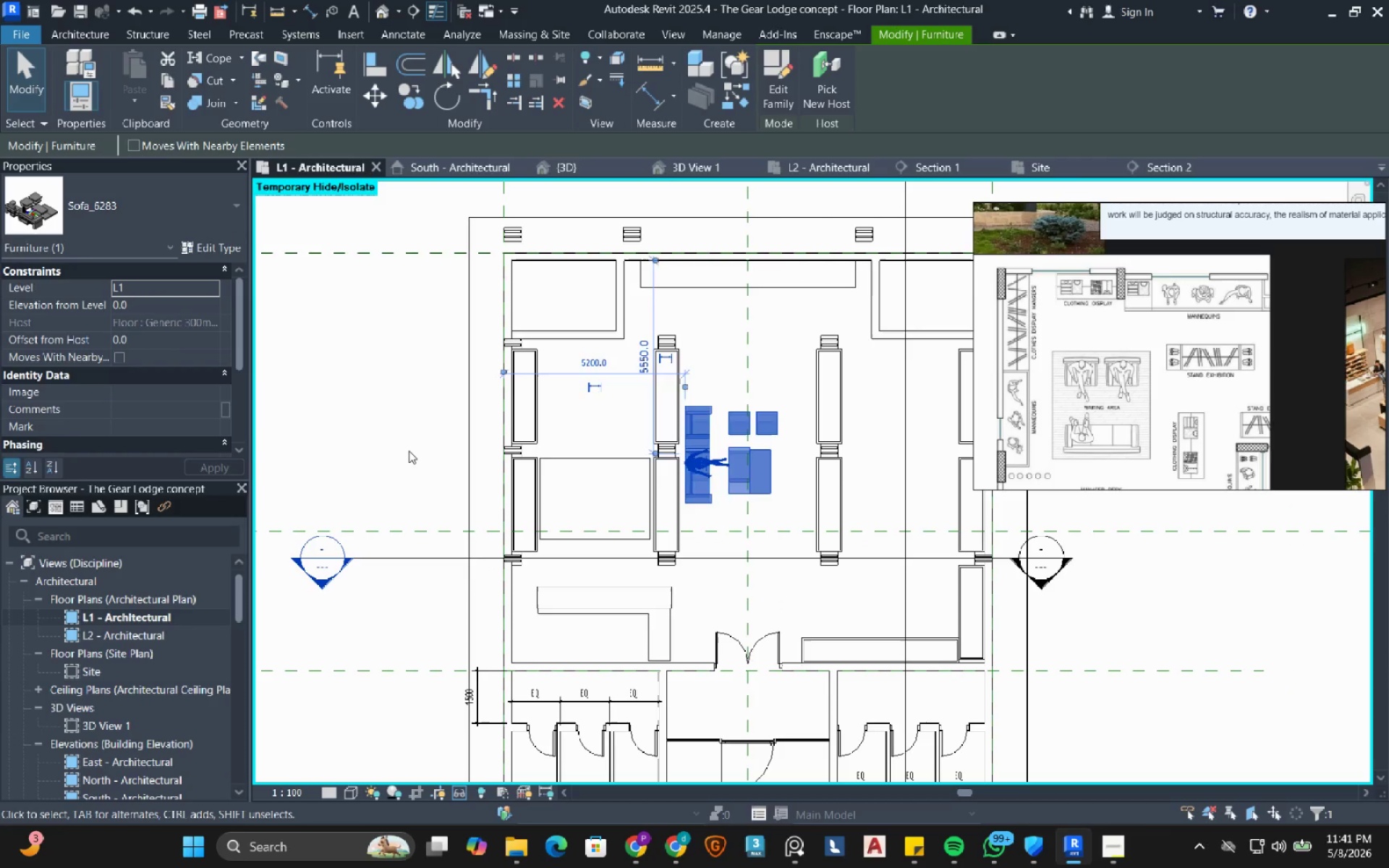 
left_click([404, 438])
 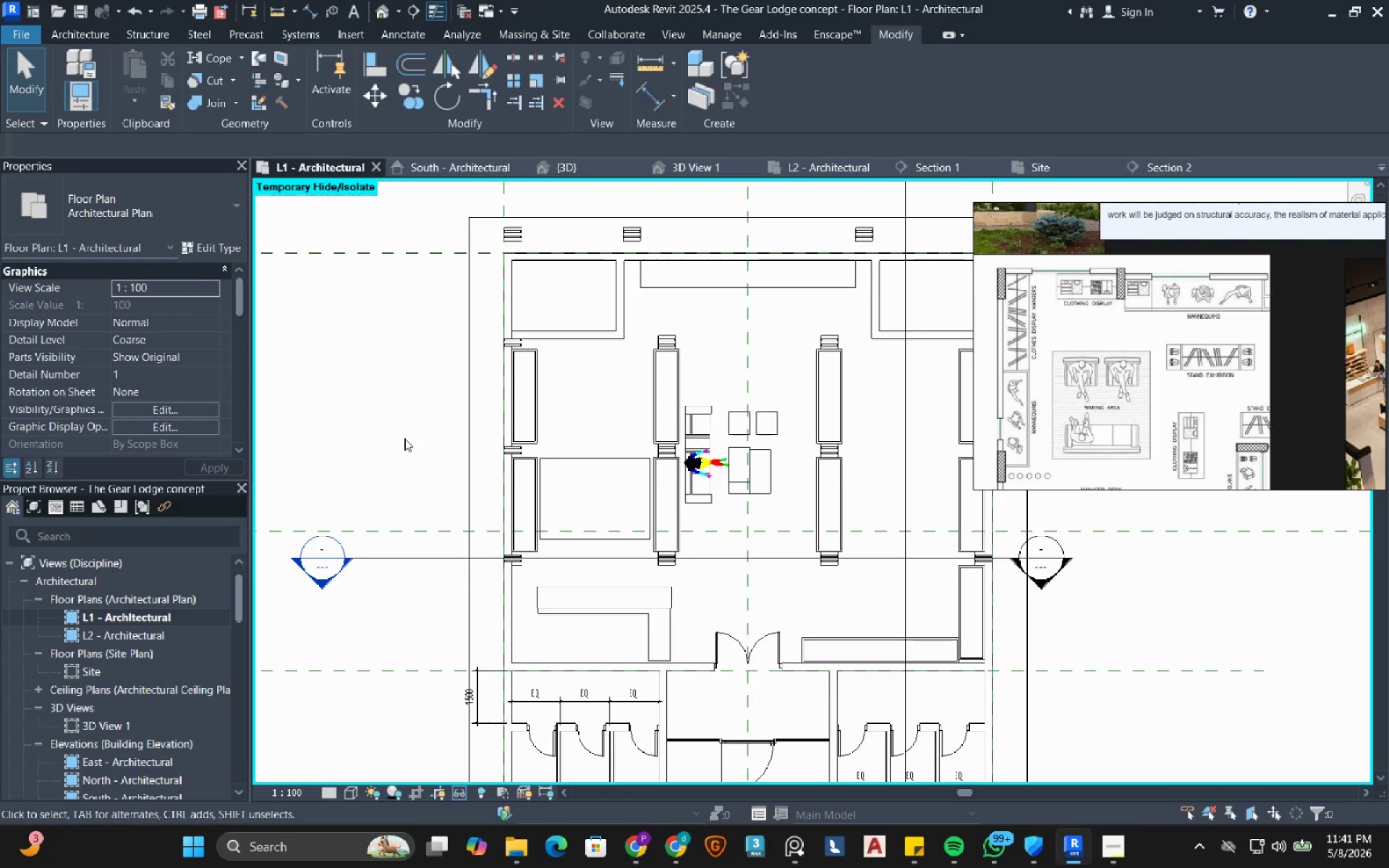 
wait(11.53)
 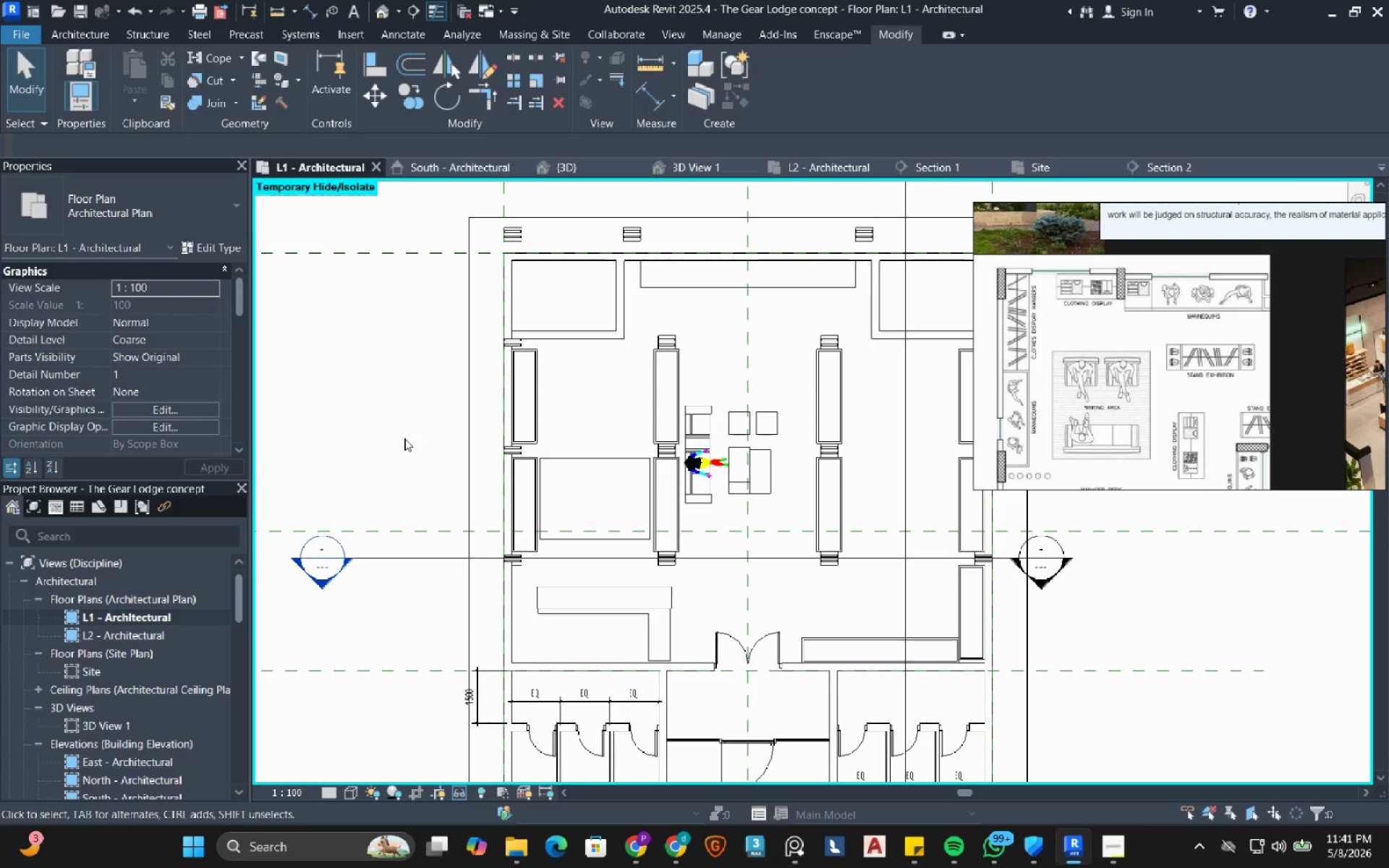 
left_click([72, 35])
 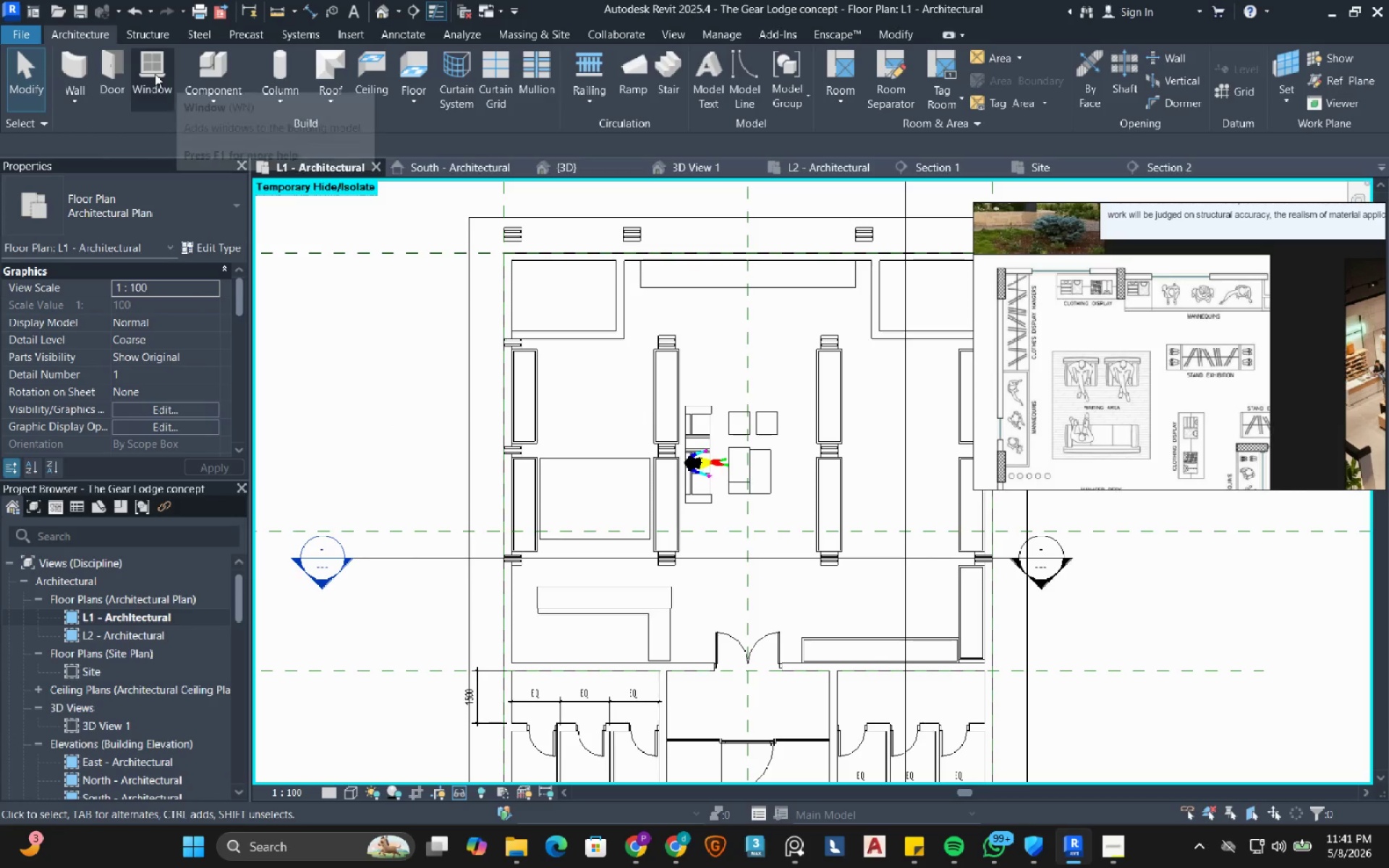 
left_click([127, 72])
 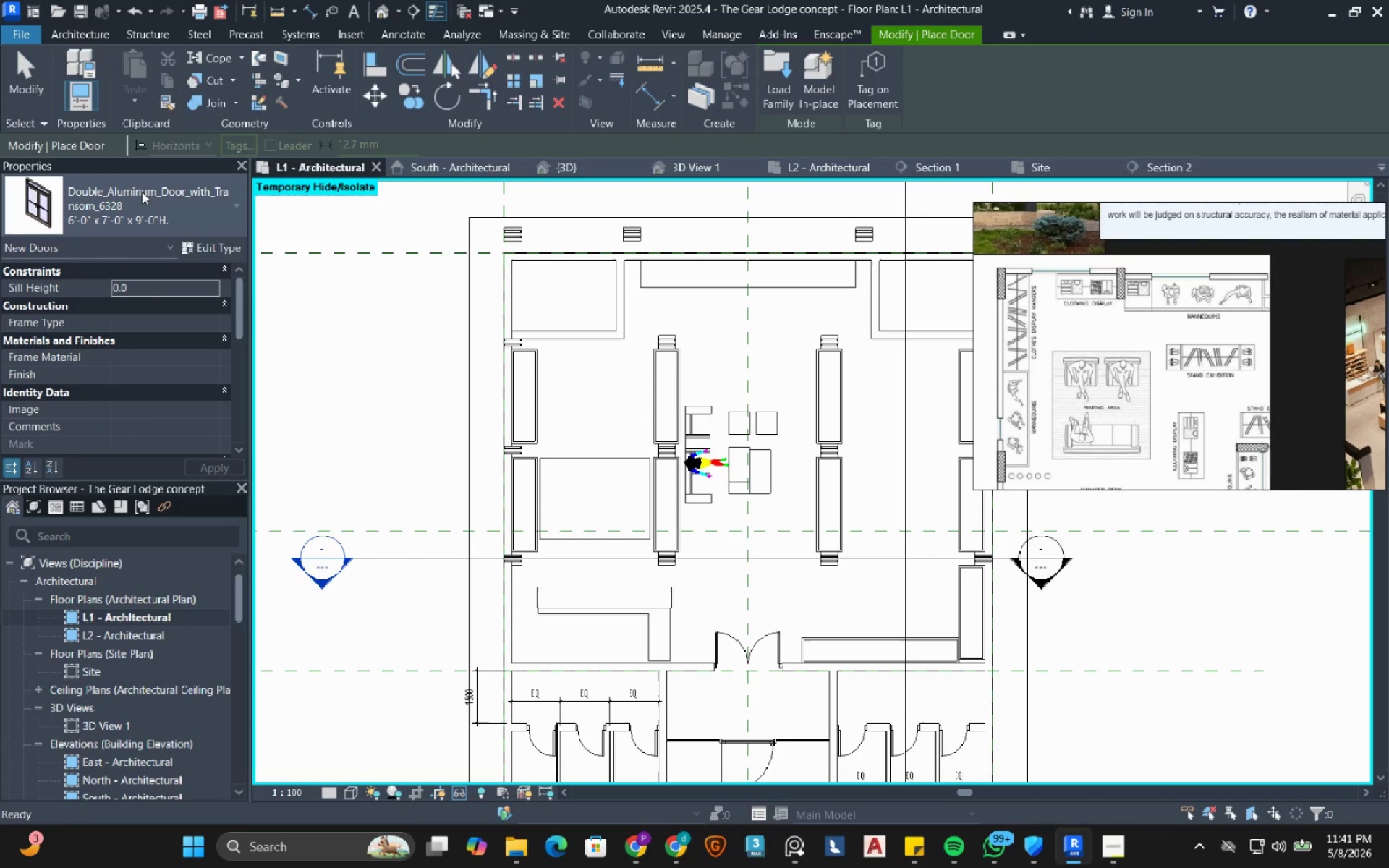 
left_click([145, 197])
 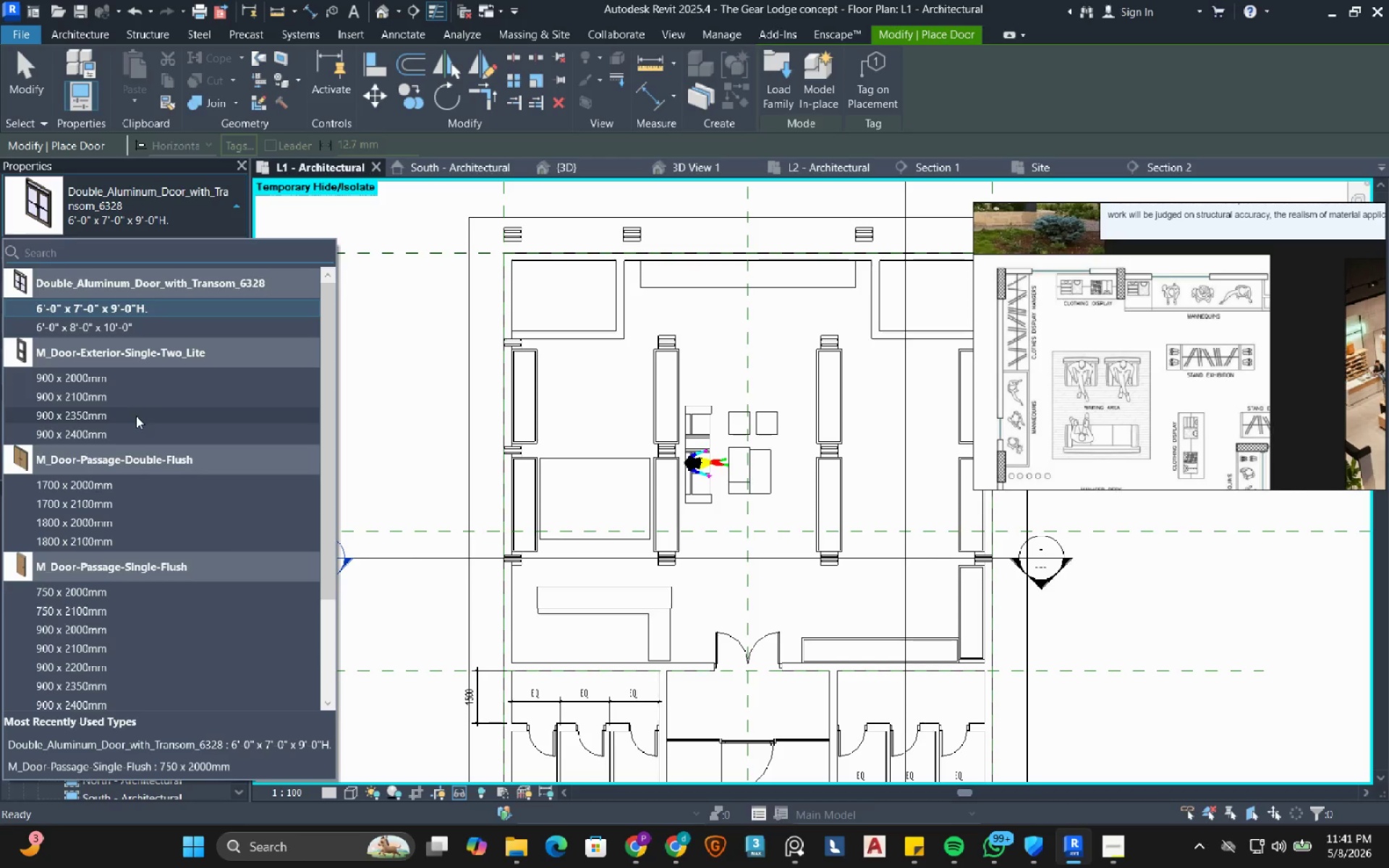 
scroll: coordinate [140, 473], scroll_direction: down, amount: 1.0
 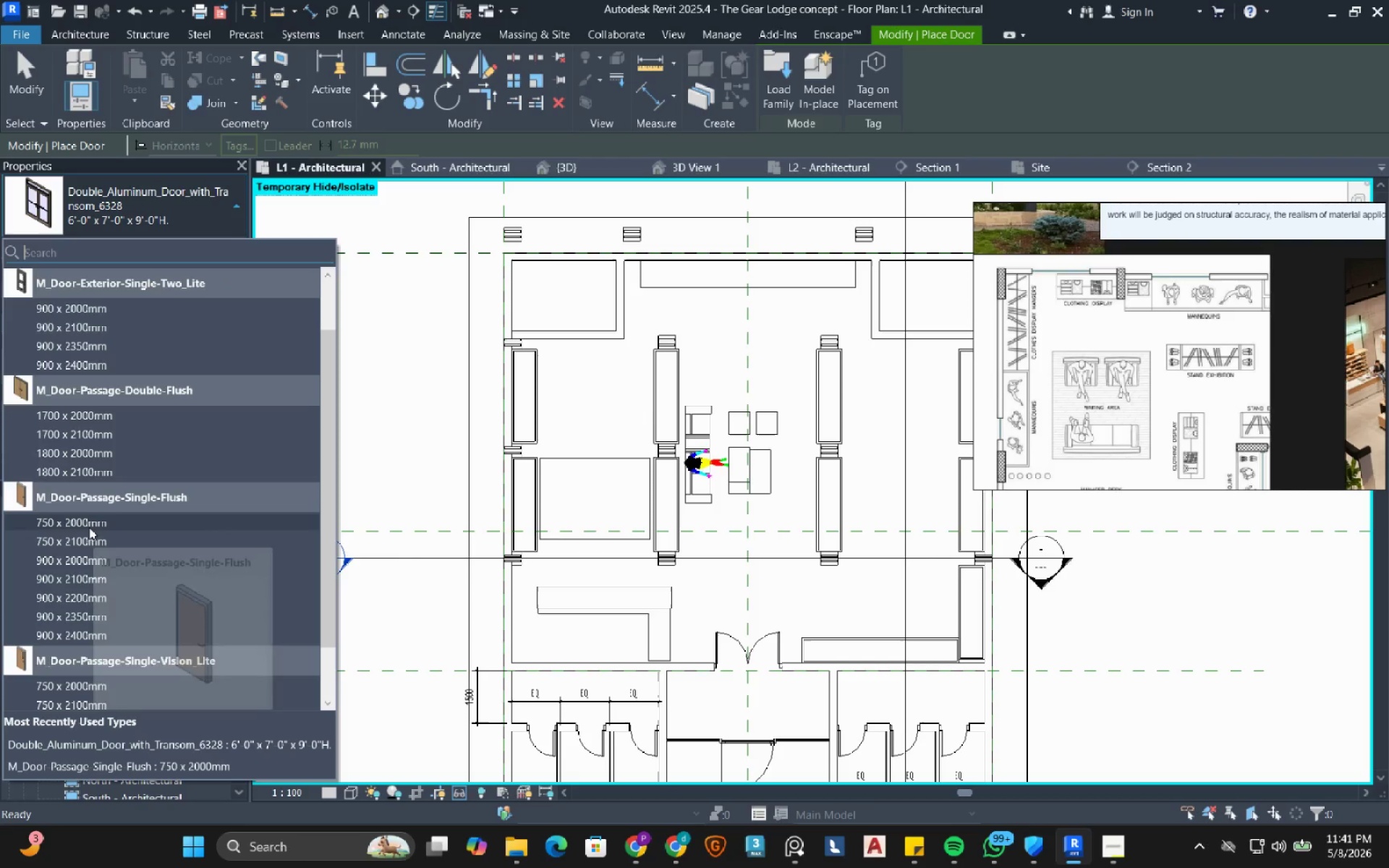 
left_click([89, 527])
 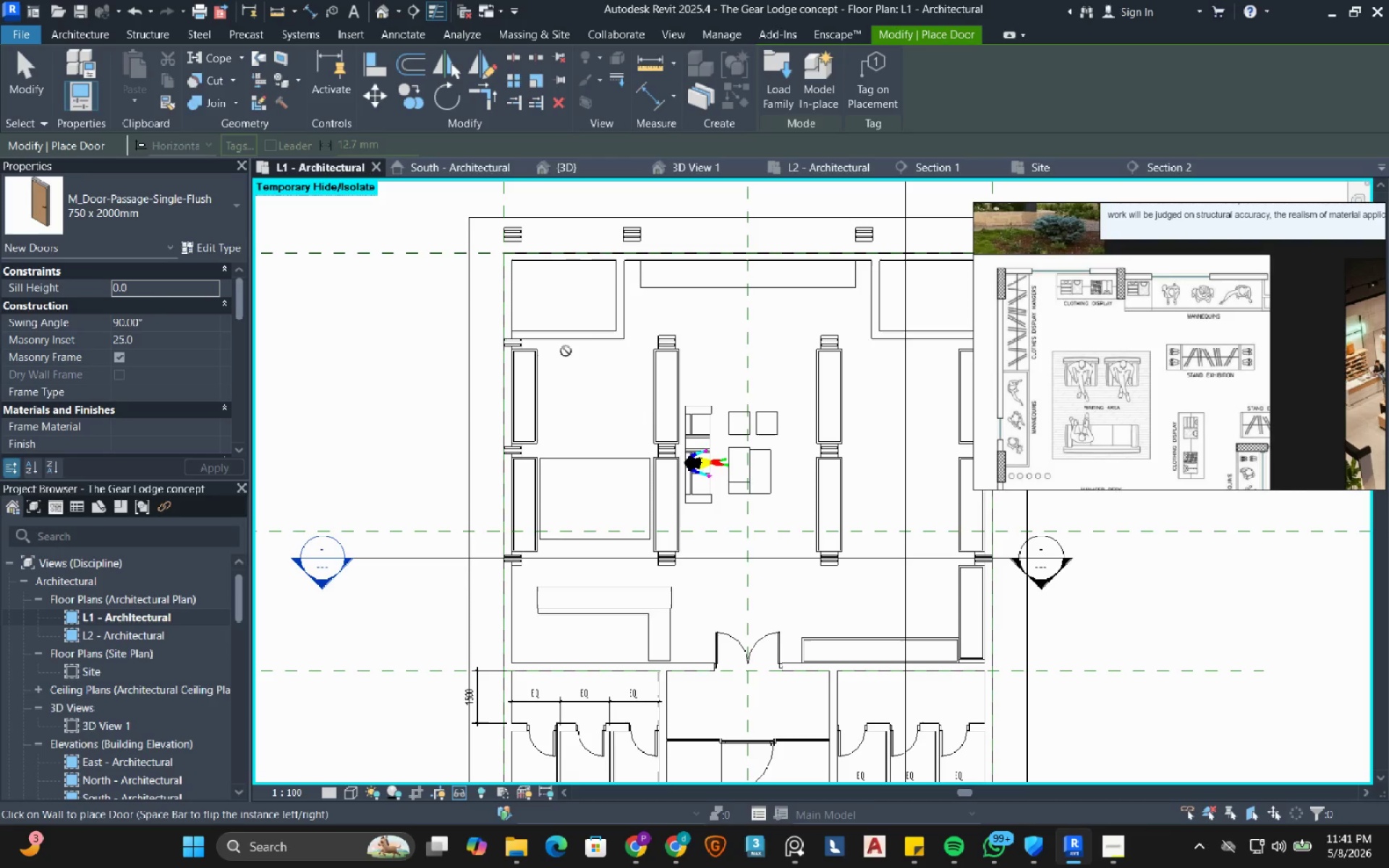 
scroll: coordinate [588, 333], scroll_direction: up, amount: 2.0
 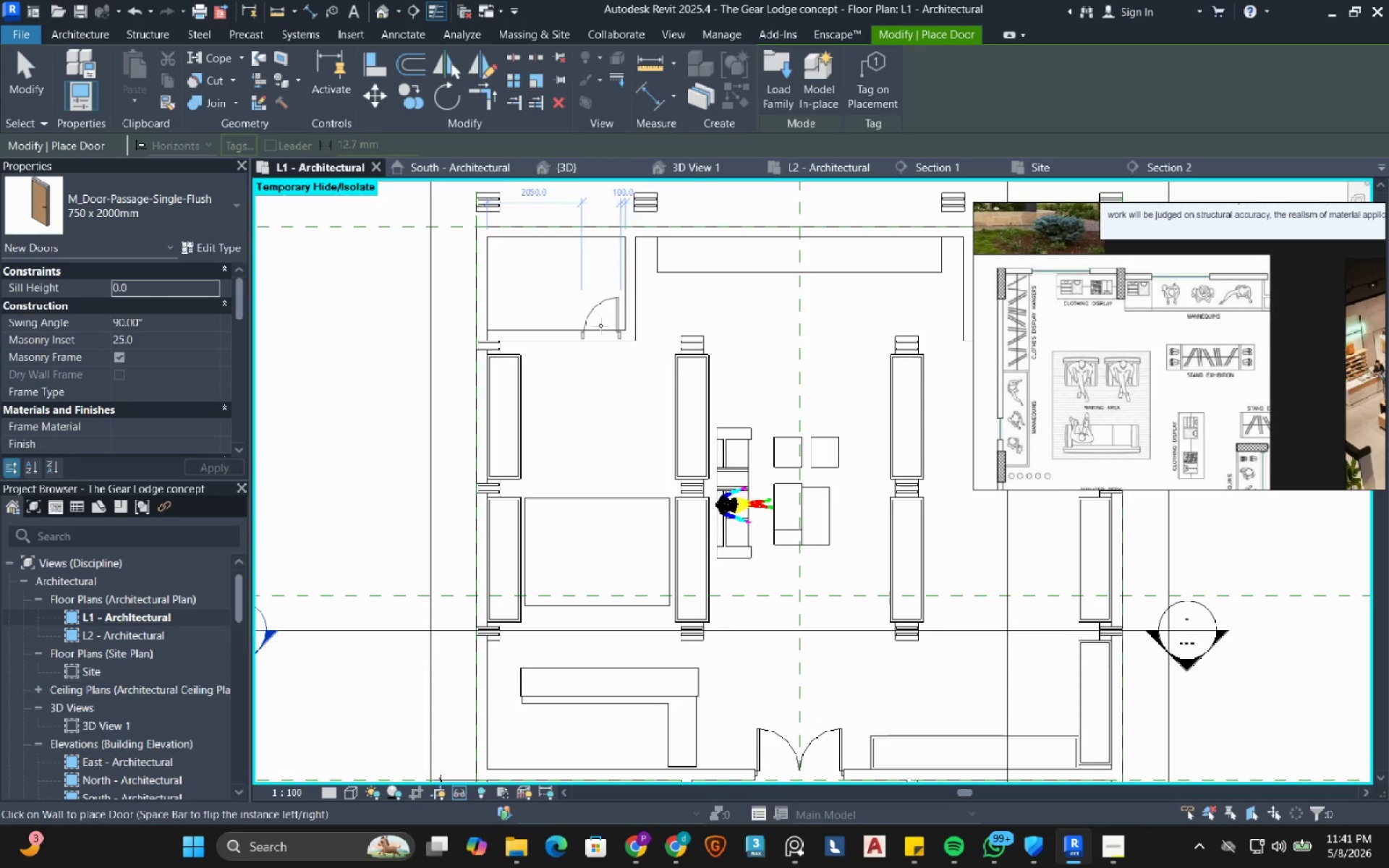 
left_click([606, 326])
 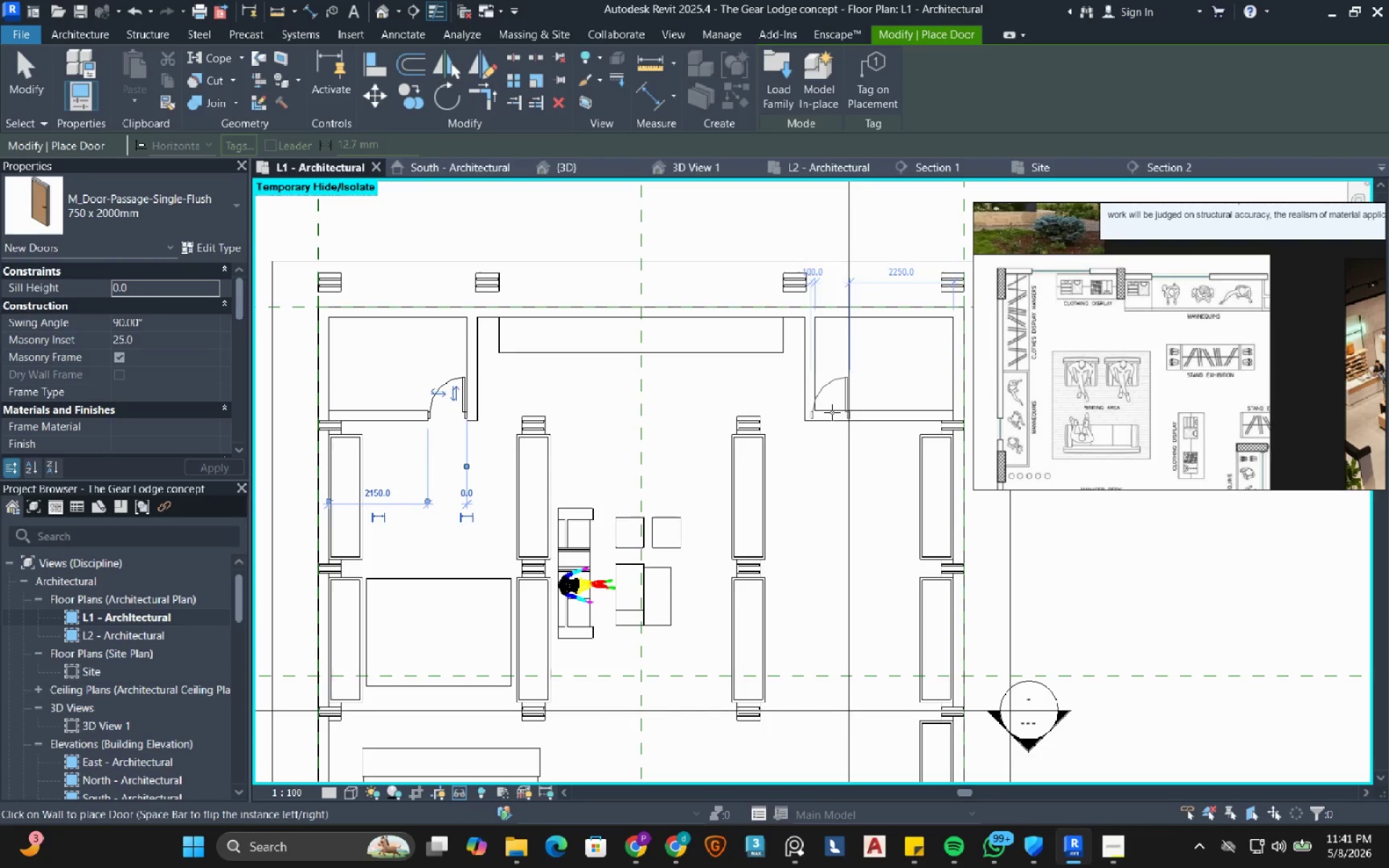 
left_click([834, 412])
 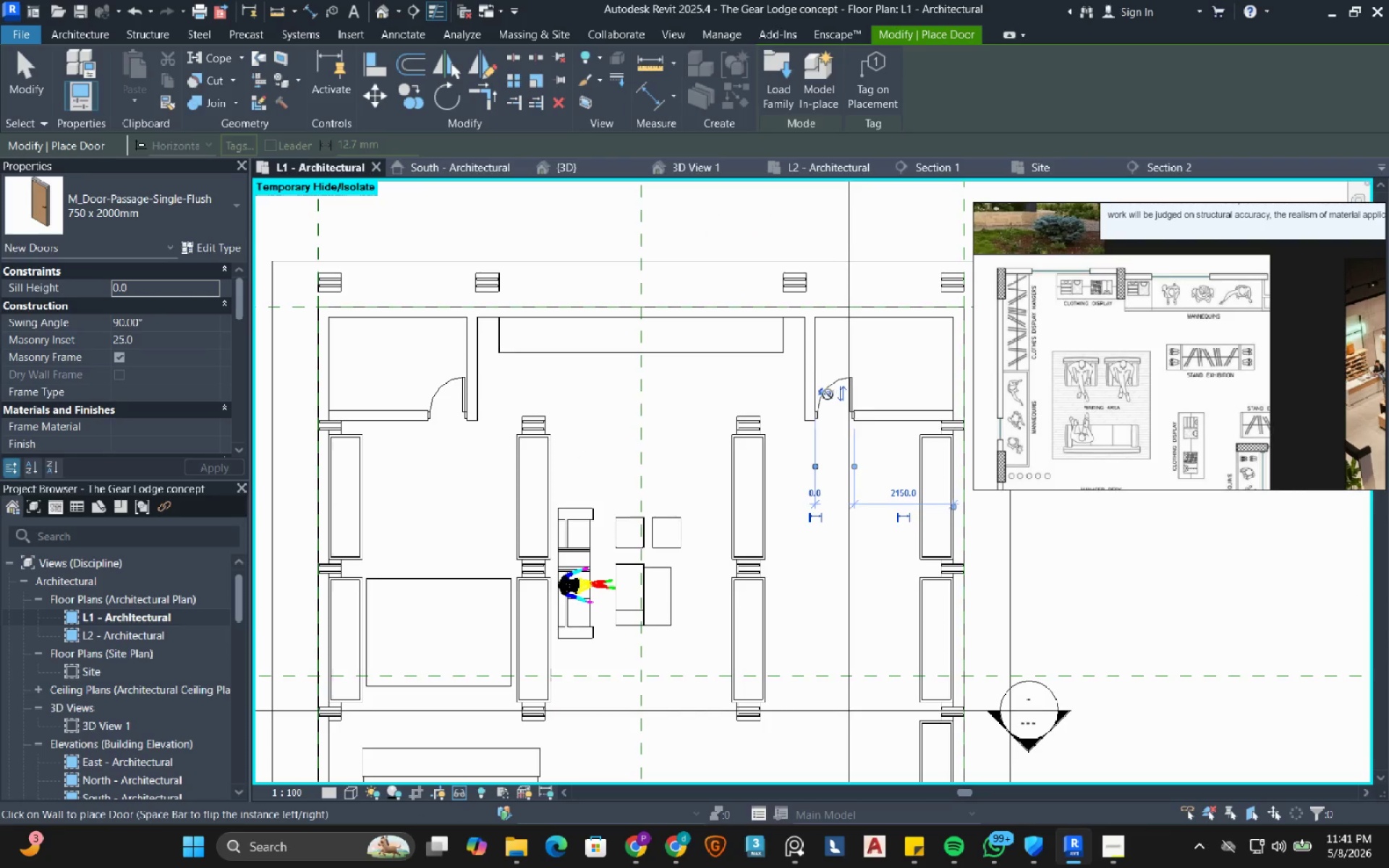 
left_click([828, 394])
 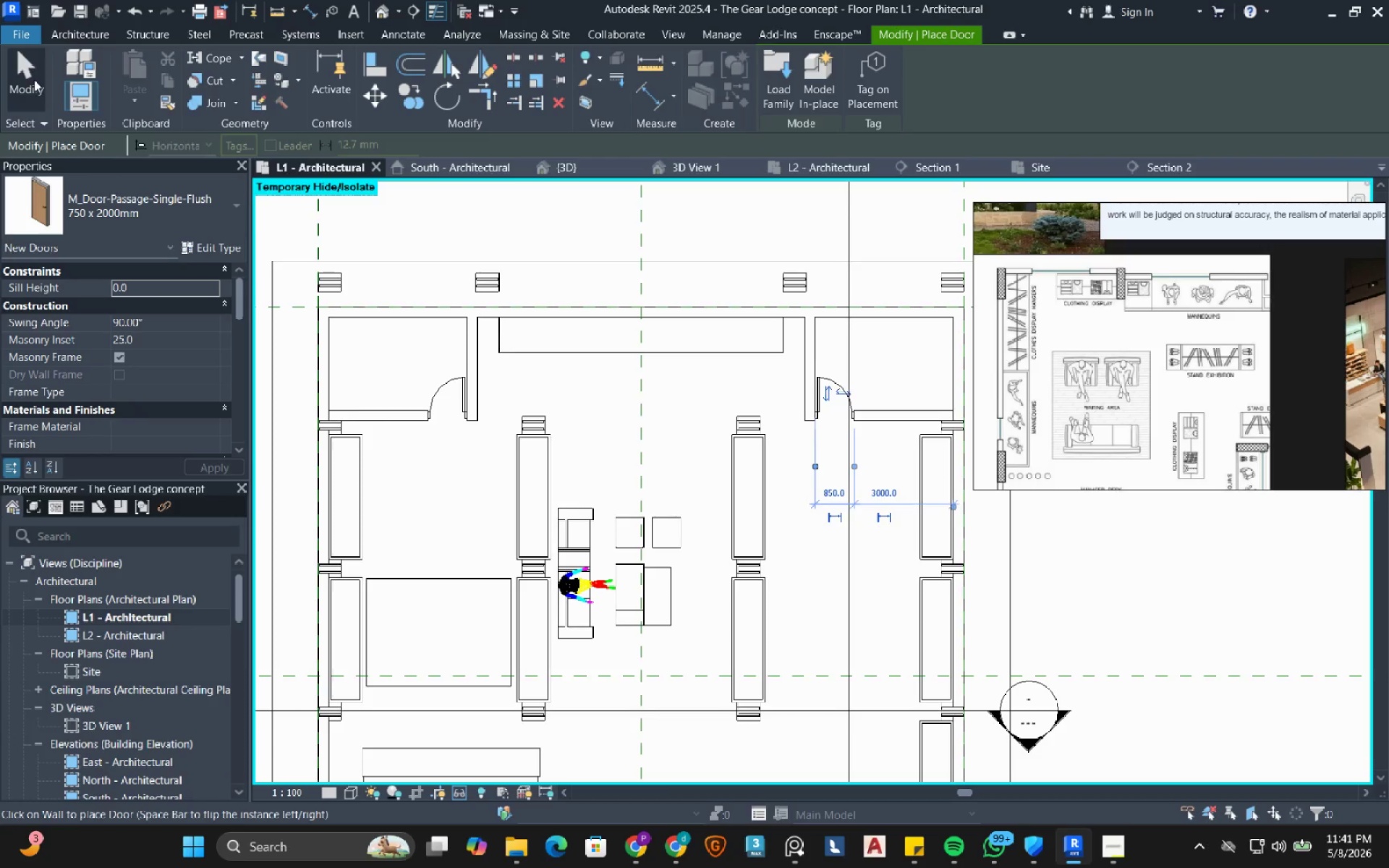 
scroll: coordinate [604, 426], scroll_direction: down, amount: 2.0
 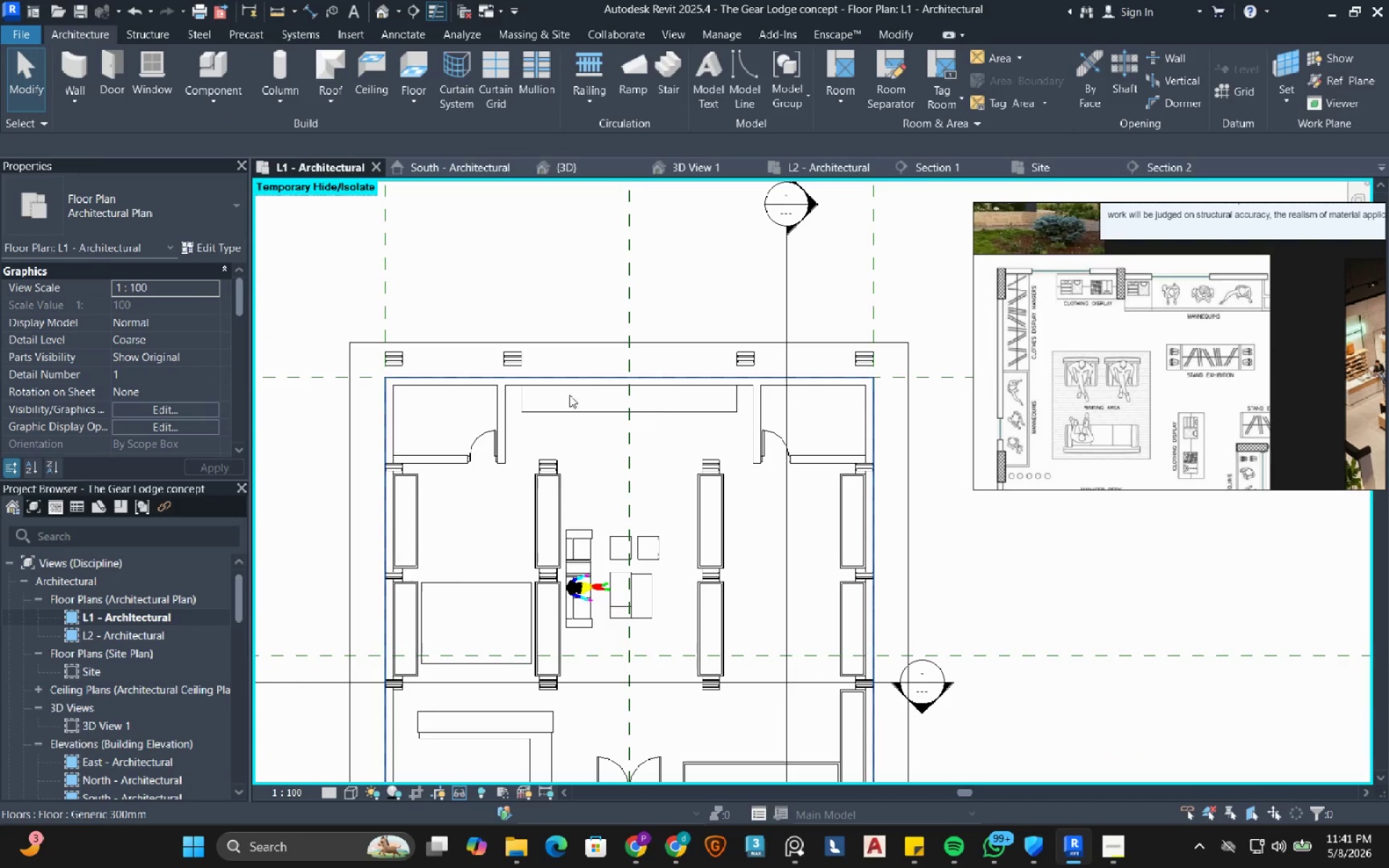 
left_click([527, 267])
 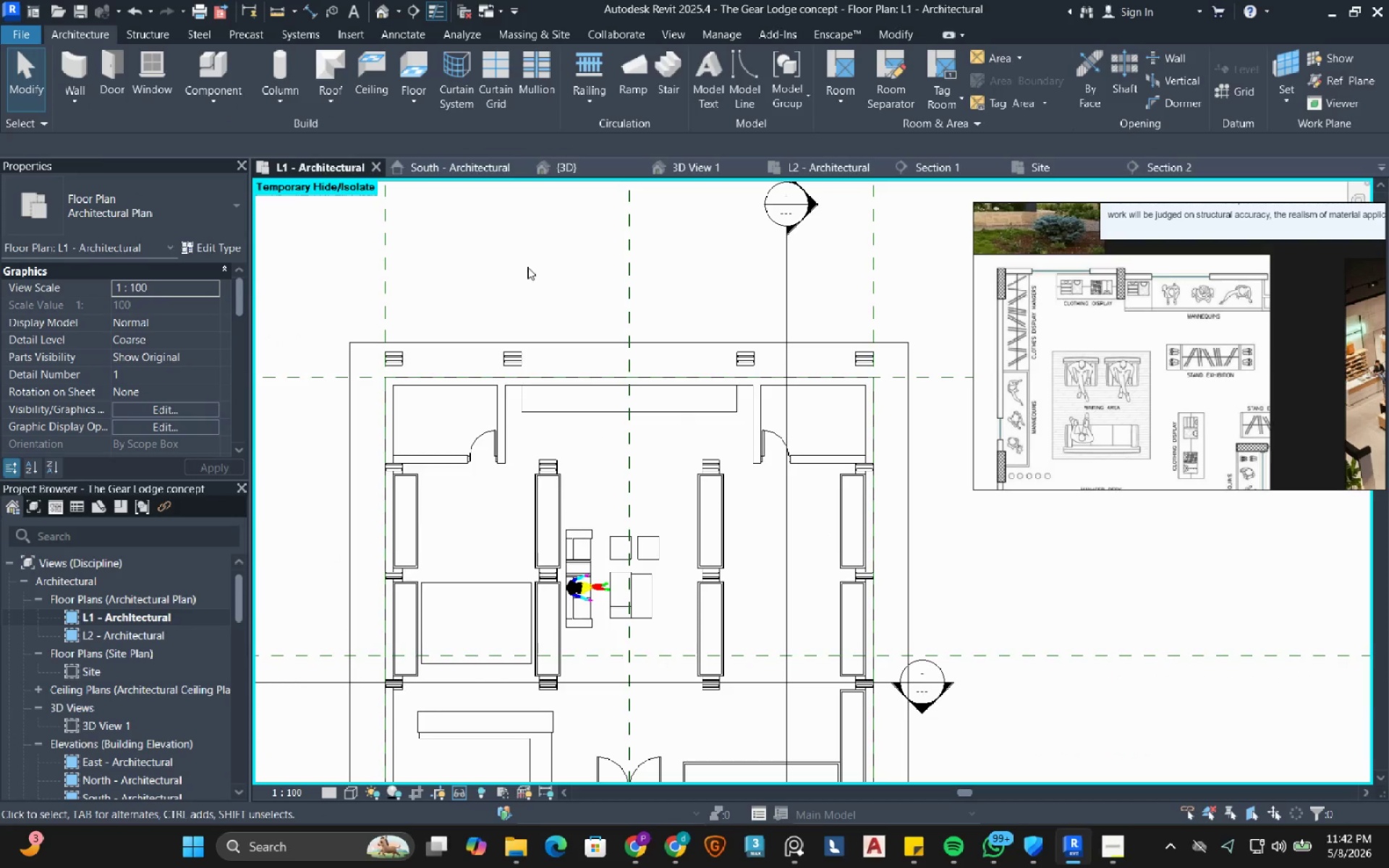 
wait(8.09)
 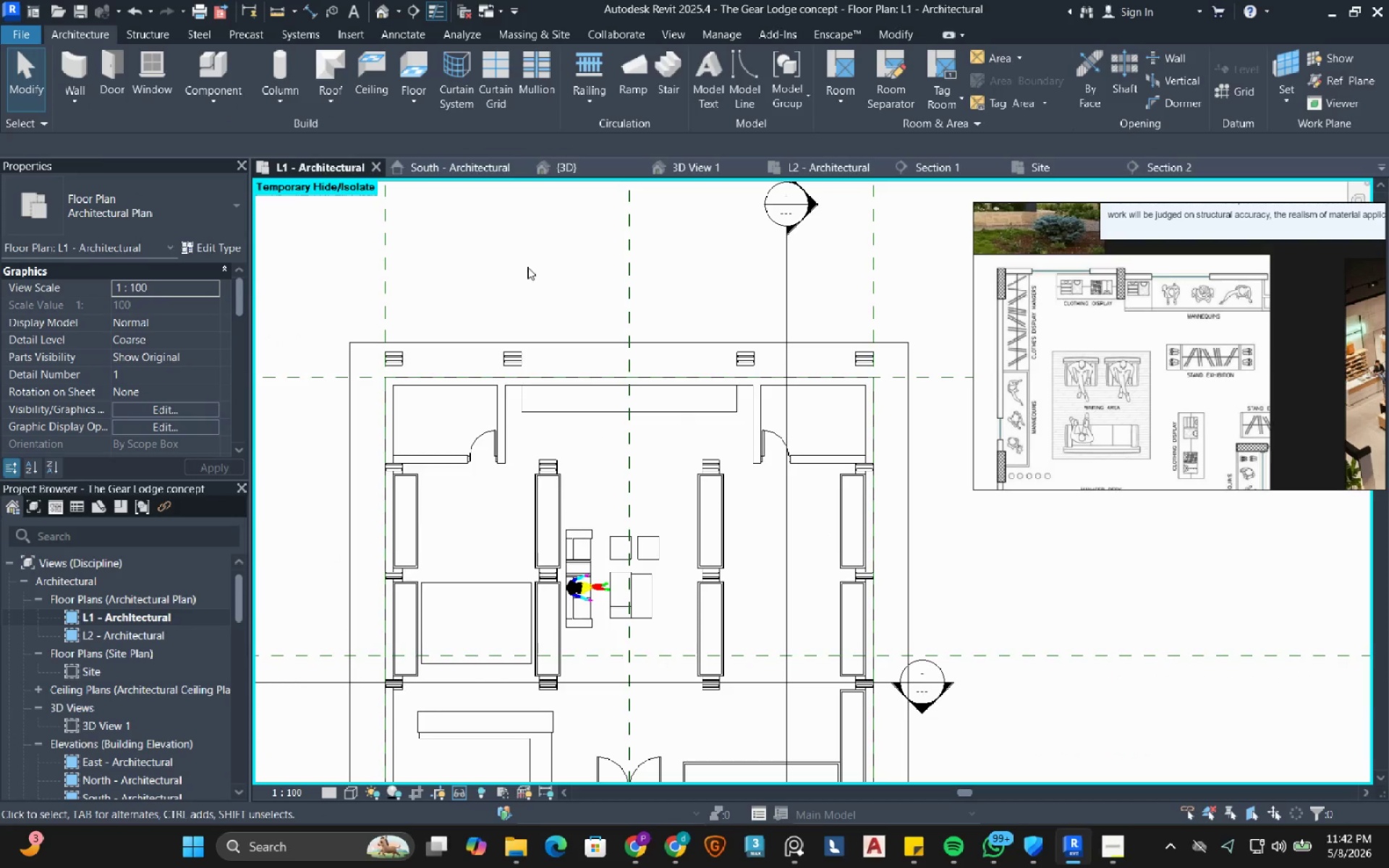 
mouse_move([433, 484])
 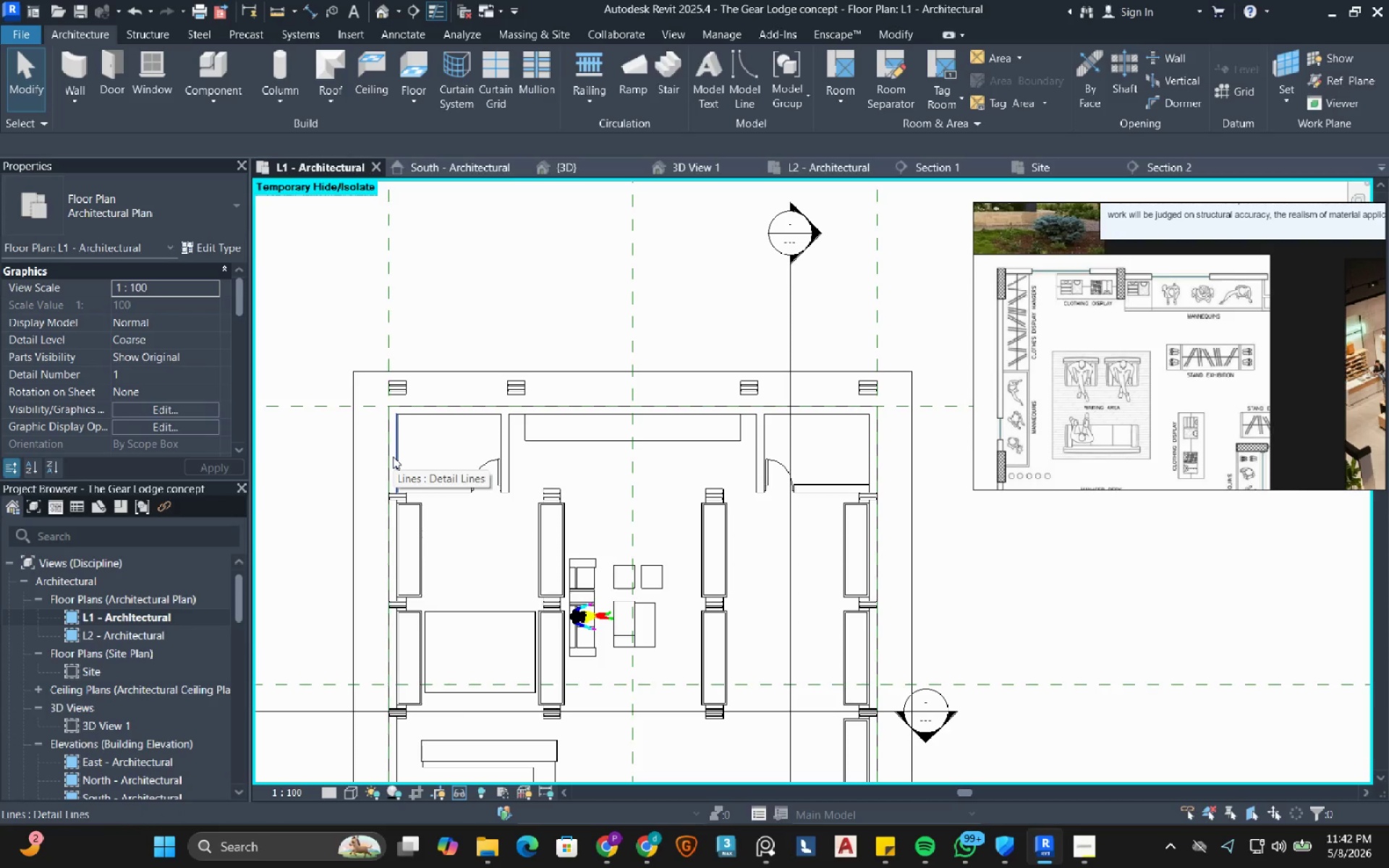 
left_click([519, 239])
 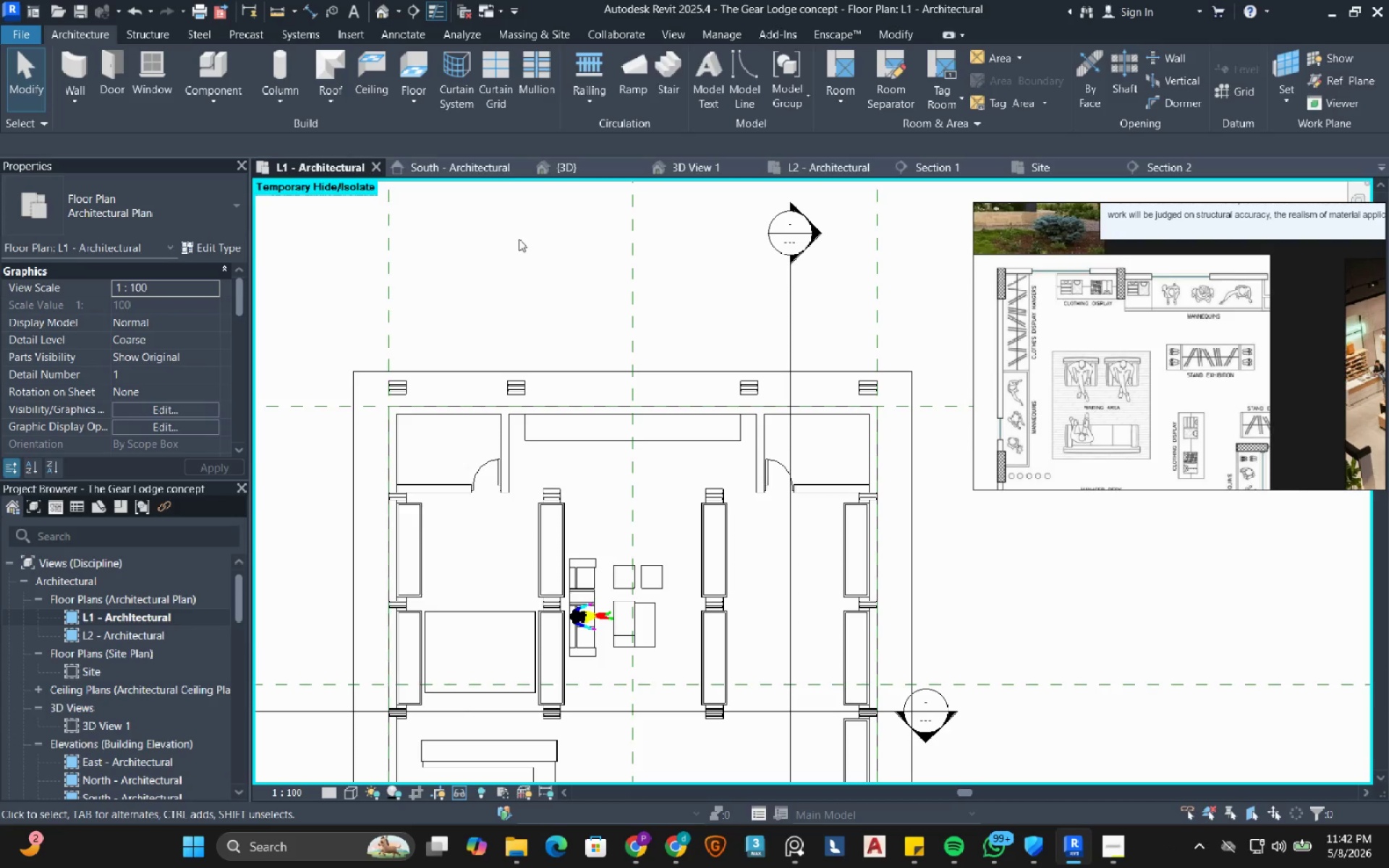 
wait(10.62)
 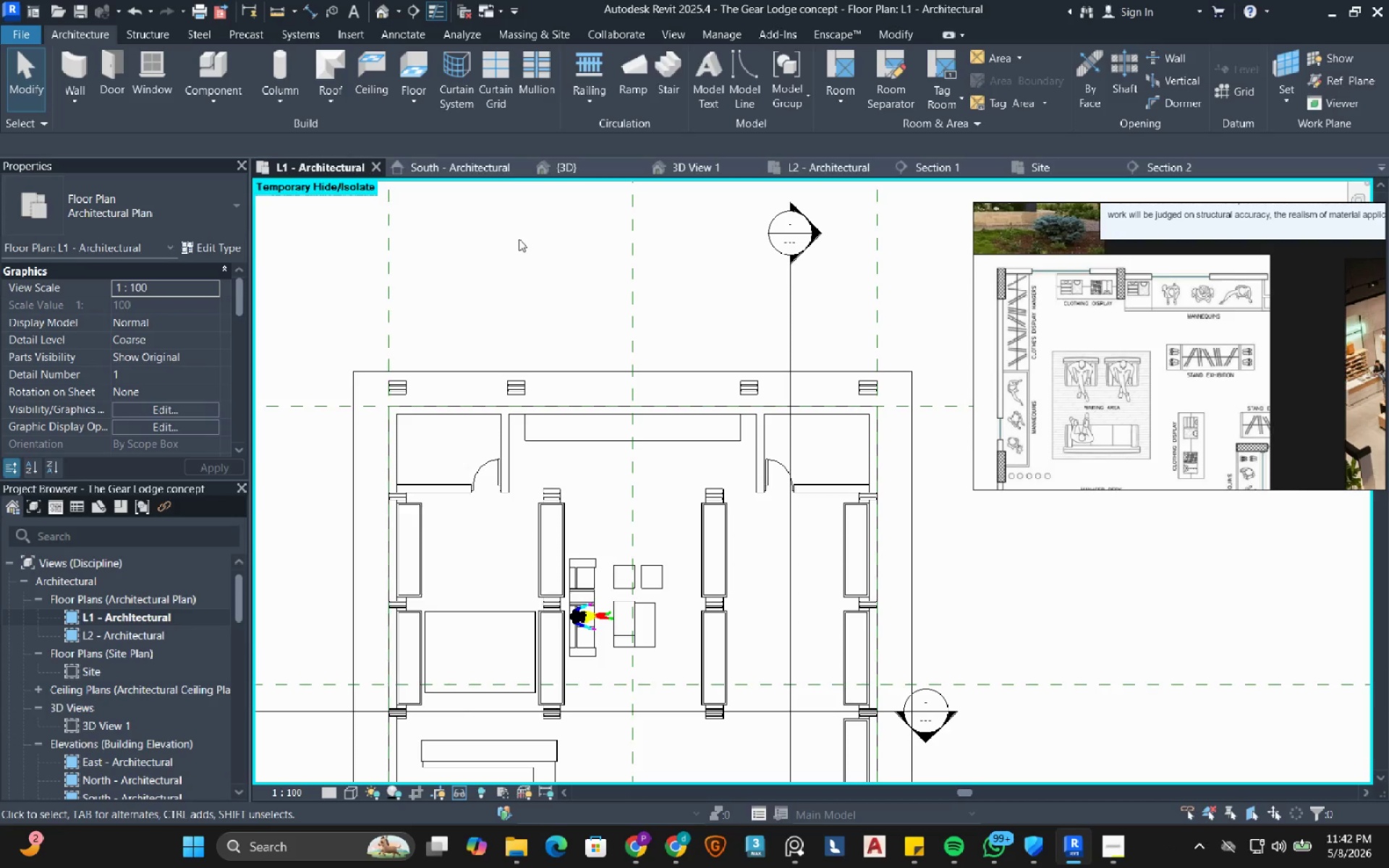 
left_click([207, 64])
 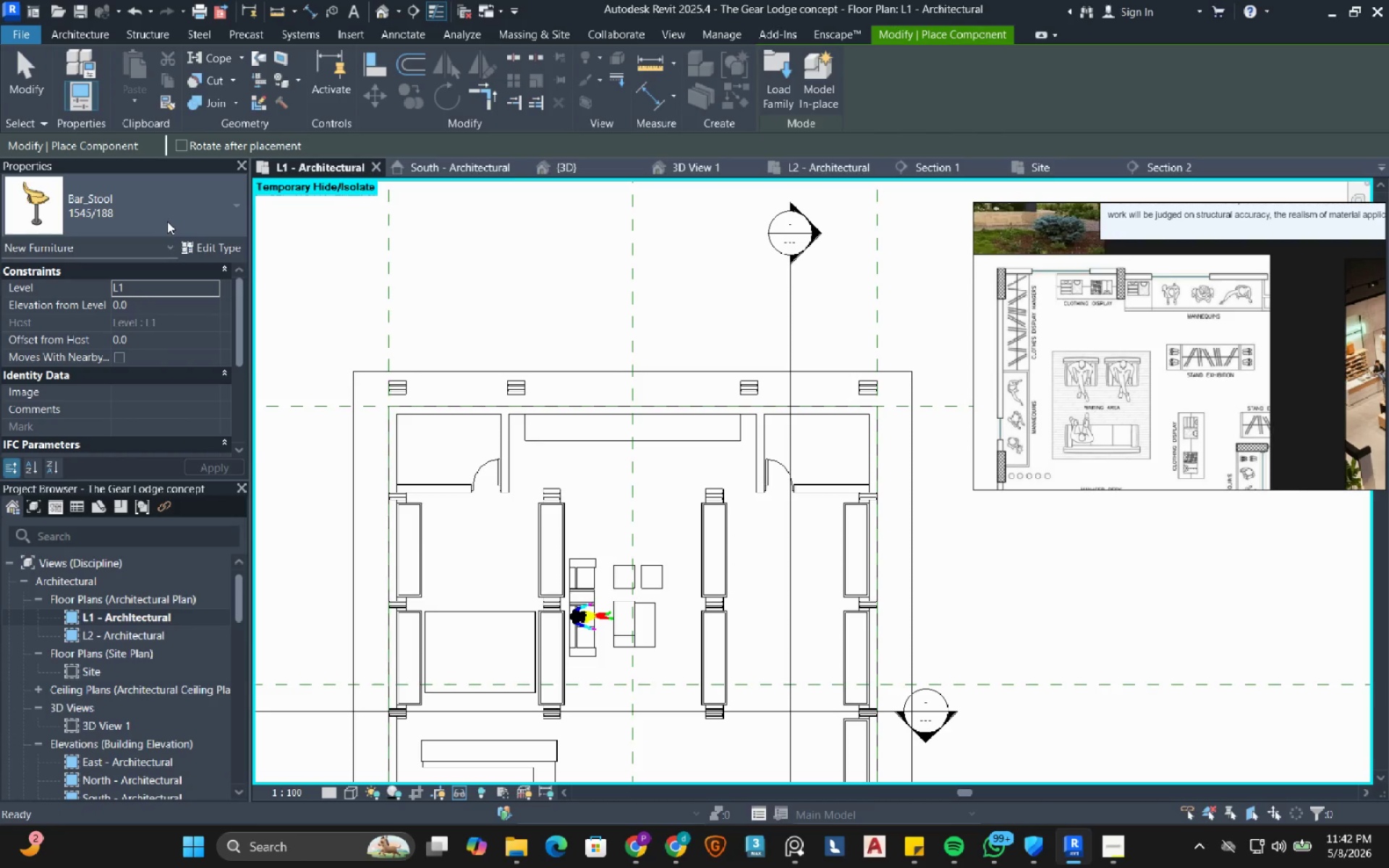 
left_click([167, 221])
 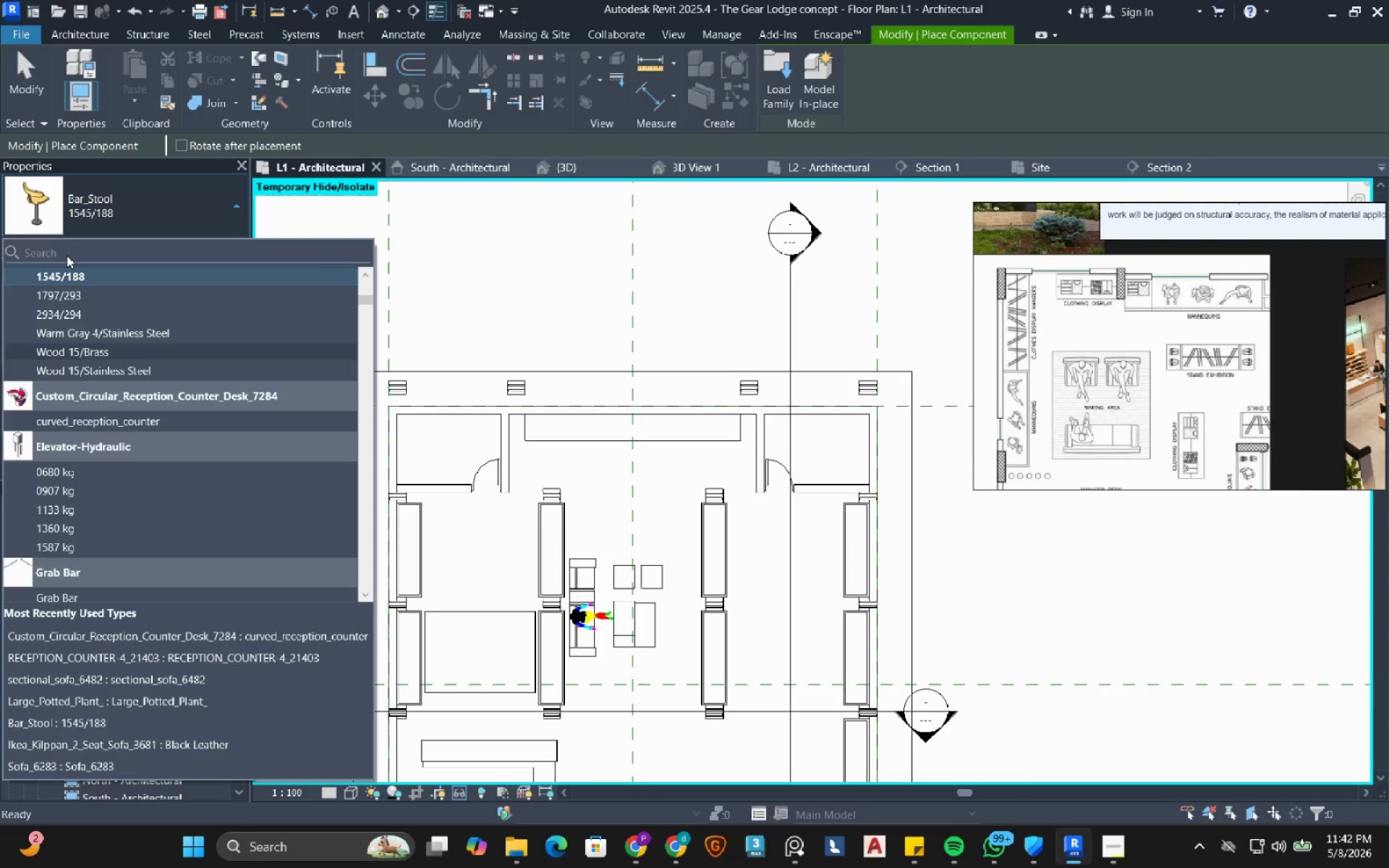 
type(potted)
 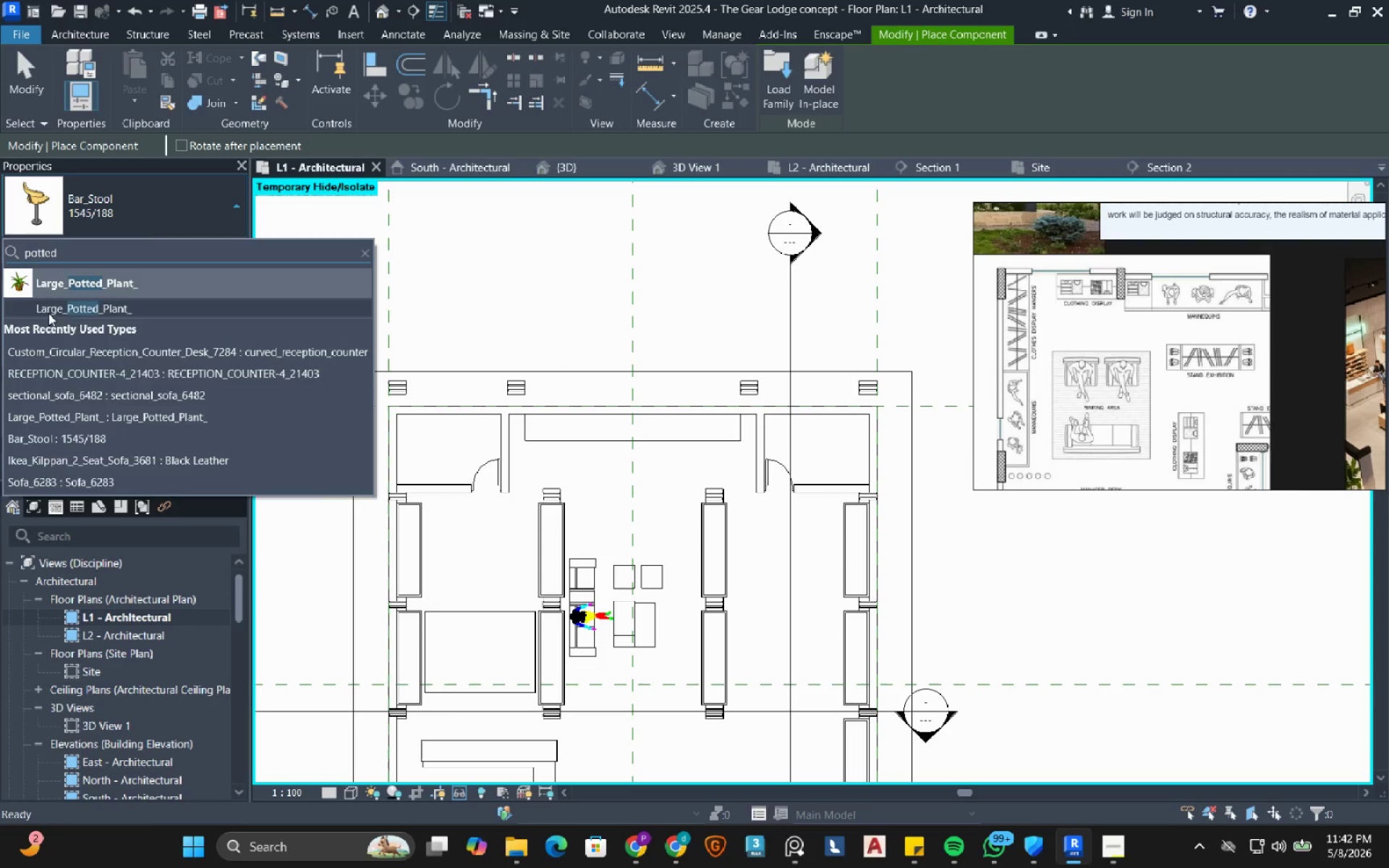 
left_click([67, 305])